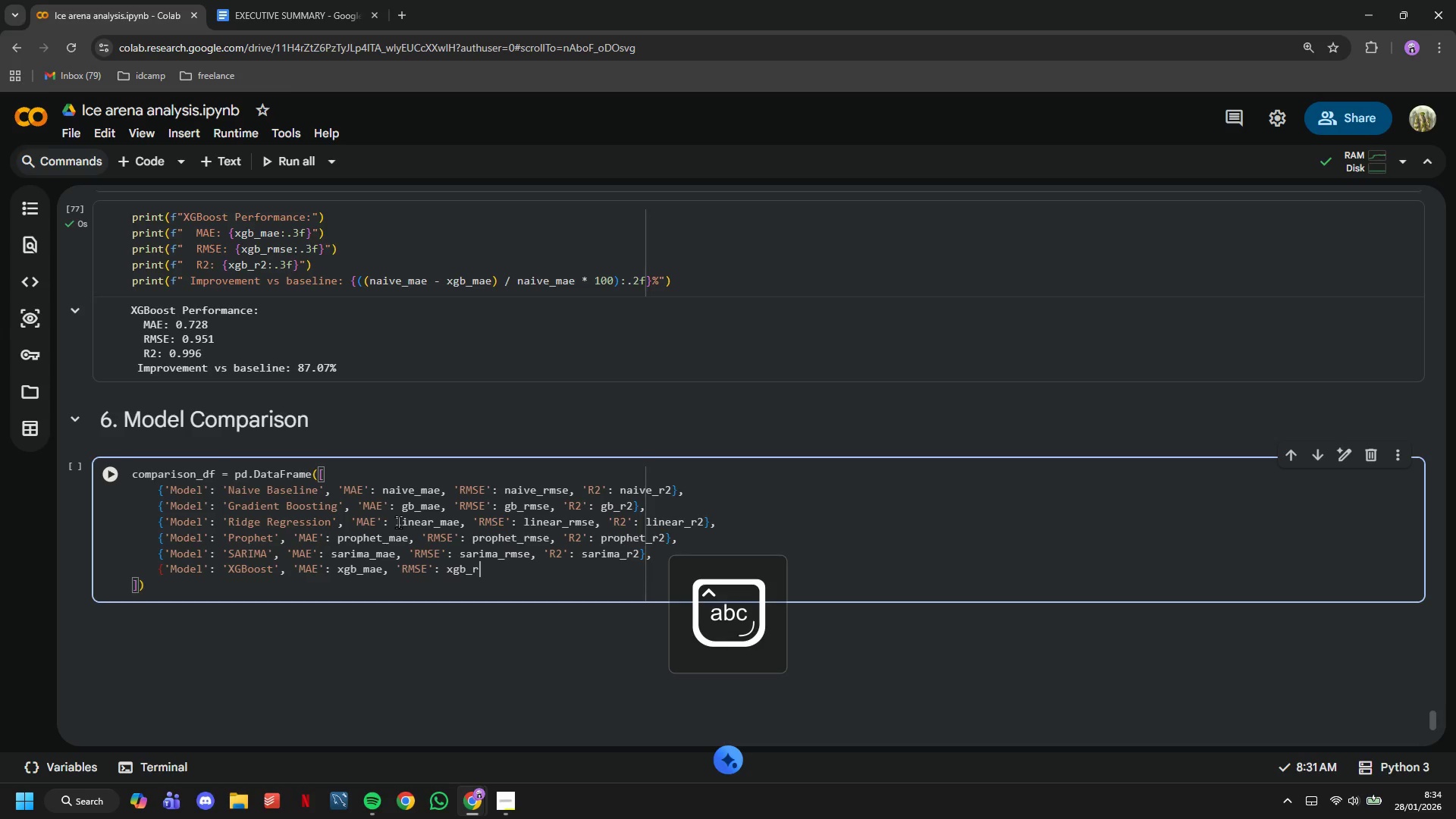 
key(R)
 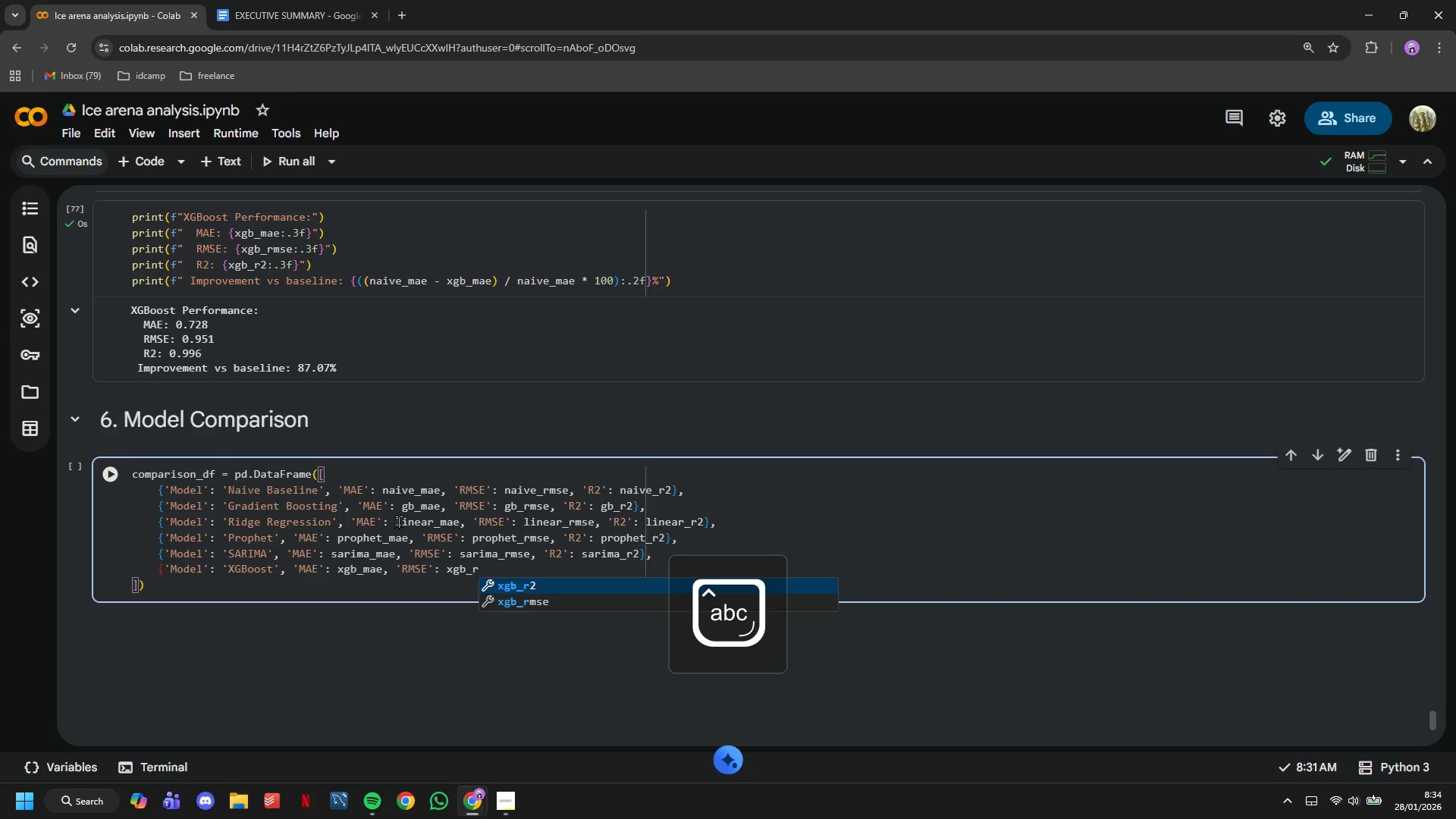 
key(ArrowDown)
 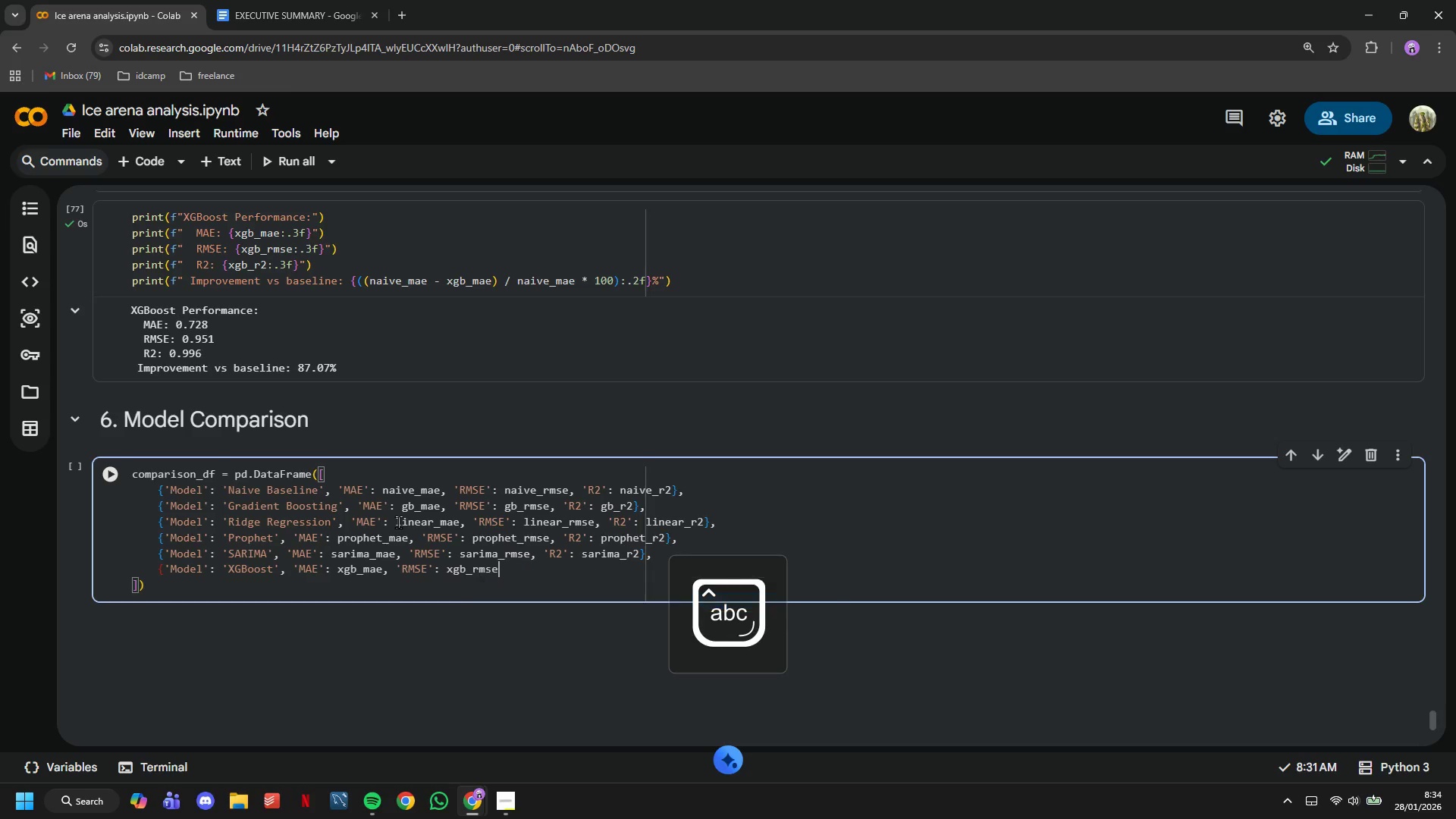 
key(Enter)
 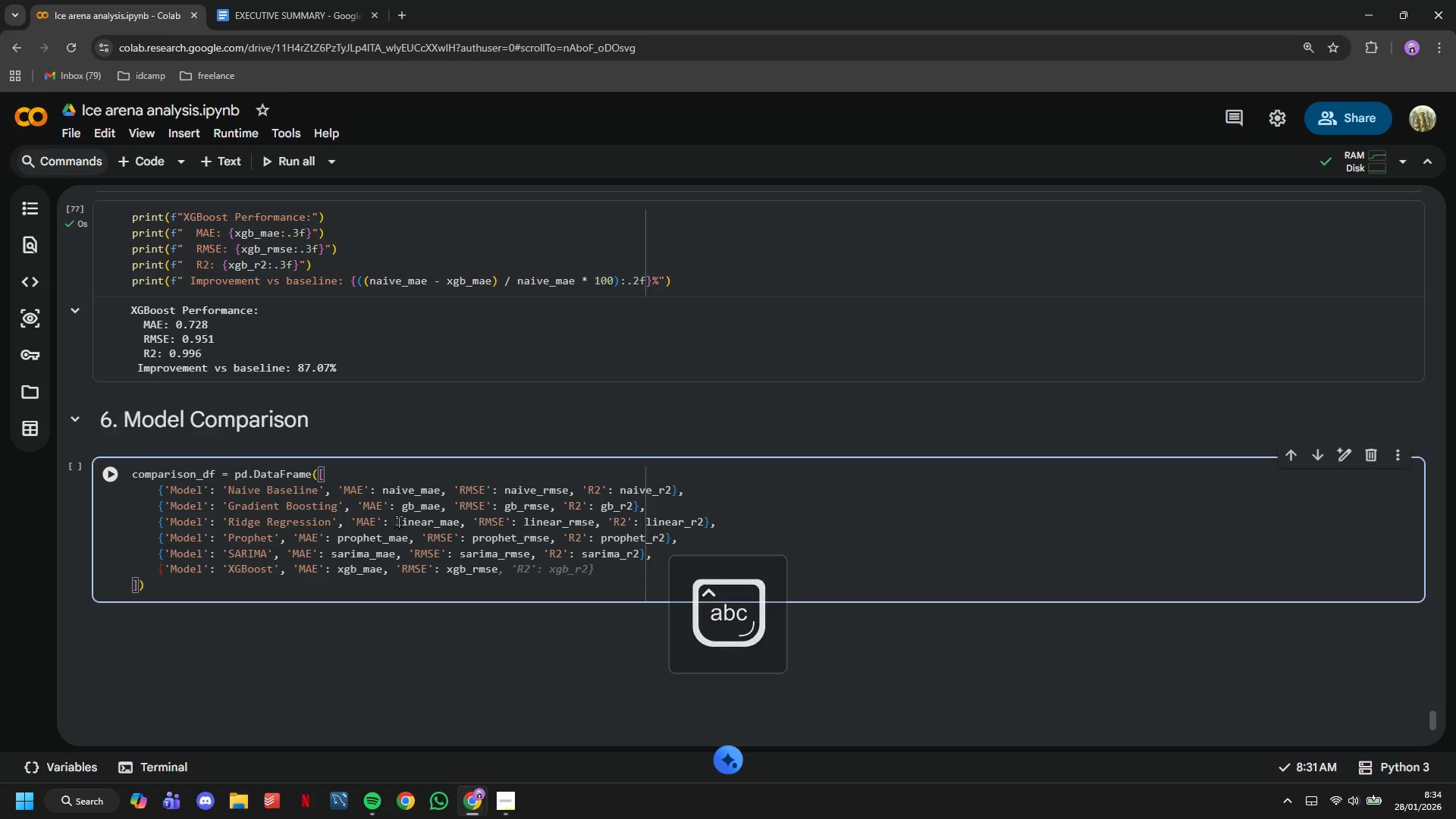 
key(Tab)
 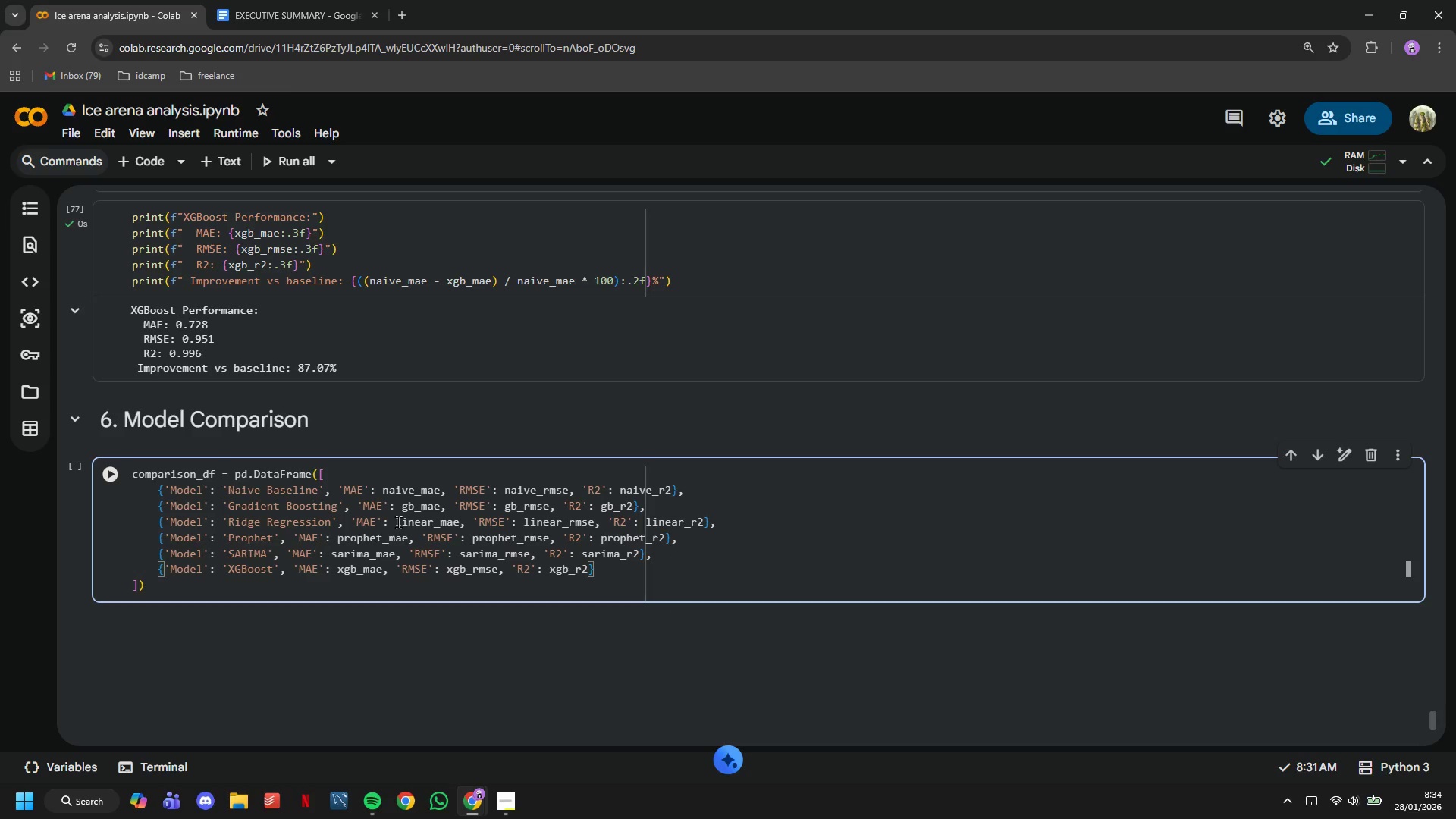 
key(ArrowDown)
 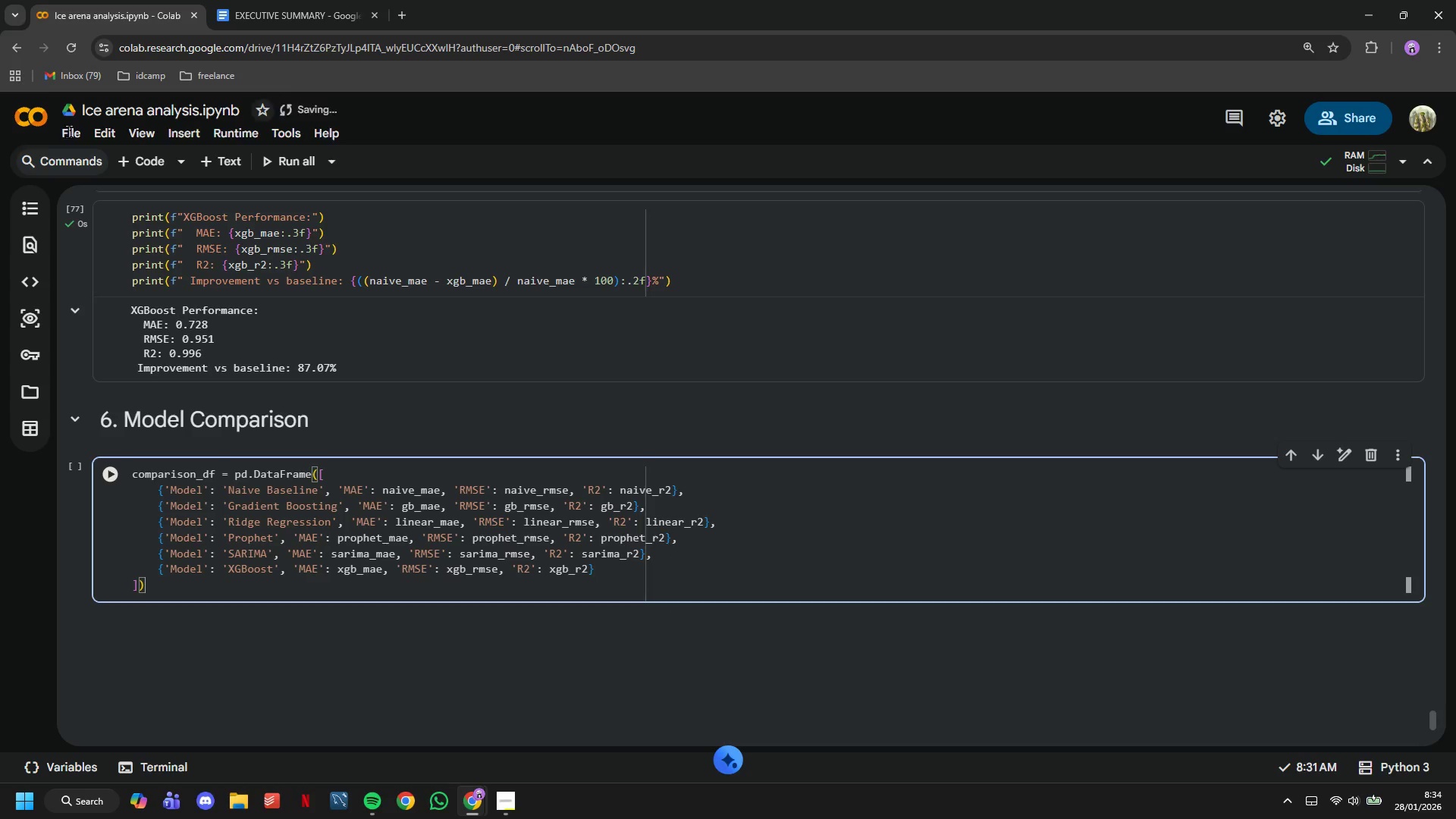 
left_click([105, 466])
 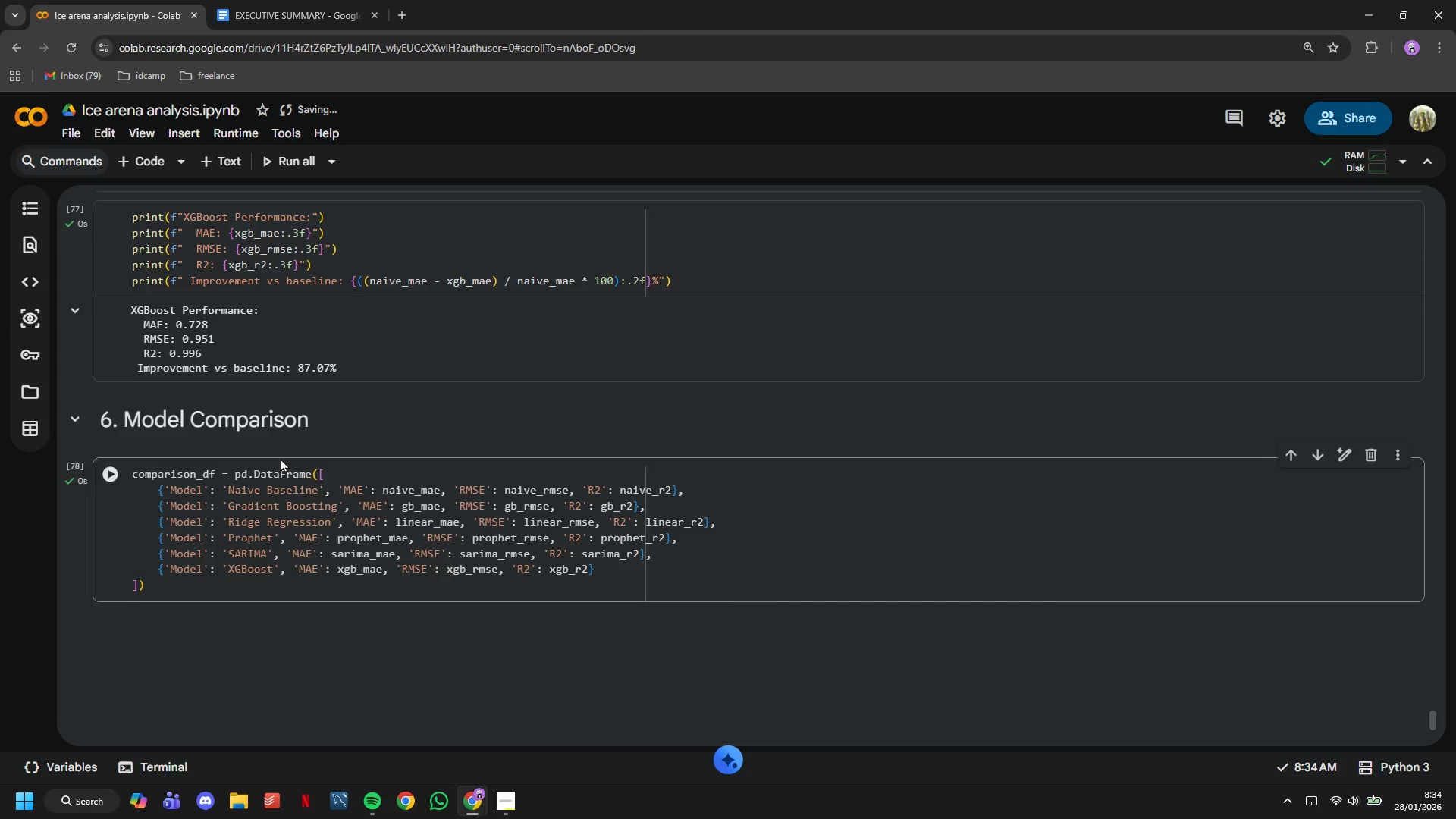 
scroll: coordinate [281, 458], scroll_direction: down, amount: 2.0
 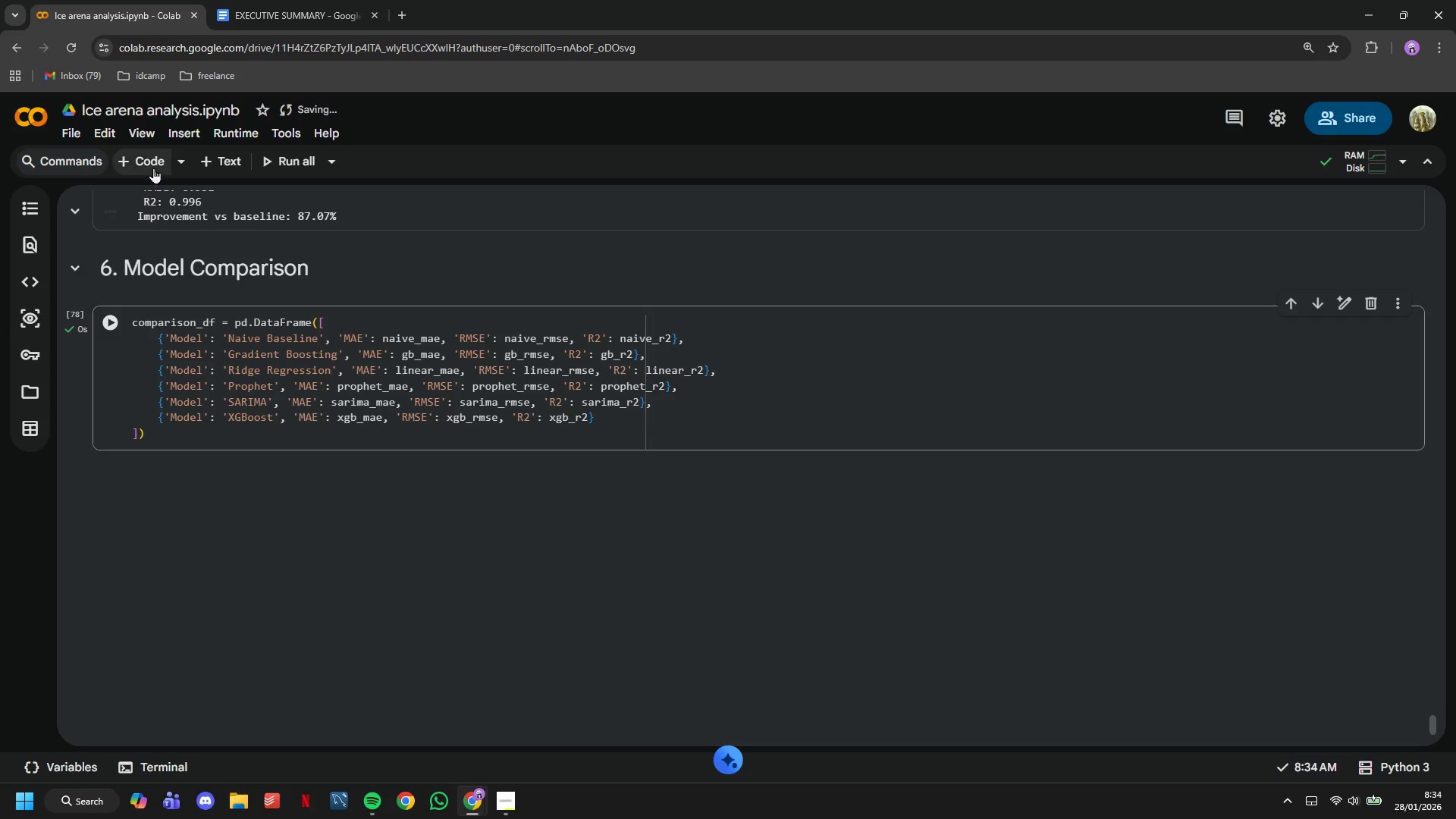 
left_click([152, 166])
 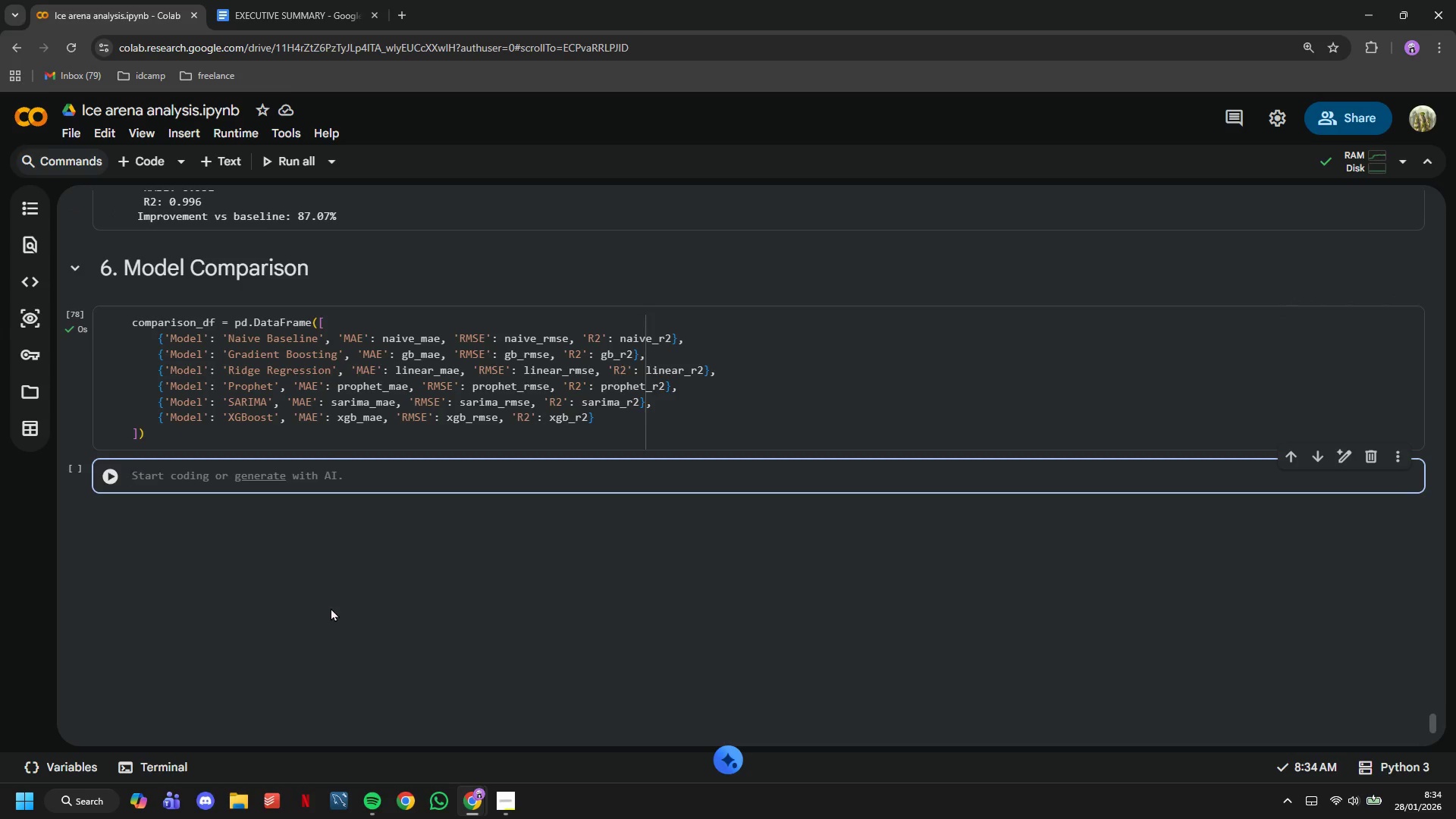 
type(comparsi)
key(Backspace)
type(i)
key(Backspace)
key(Backspace)
type(ison_df['Improvement %)
 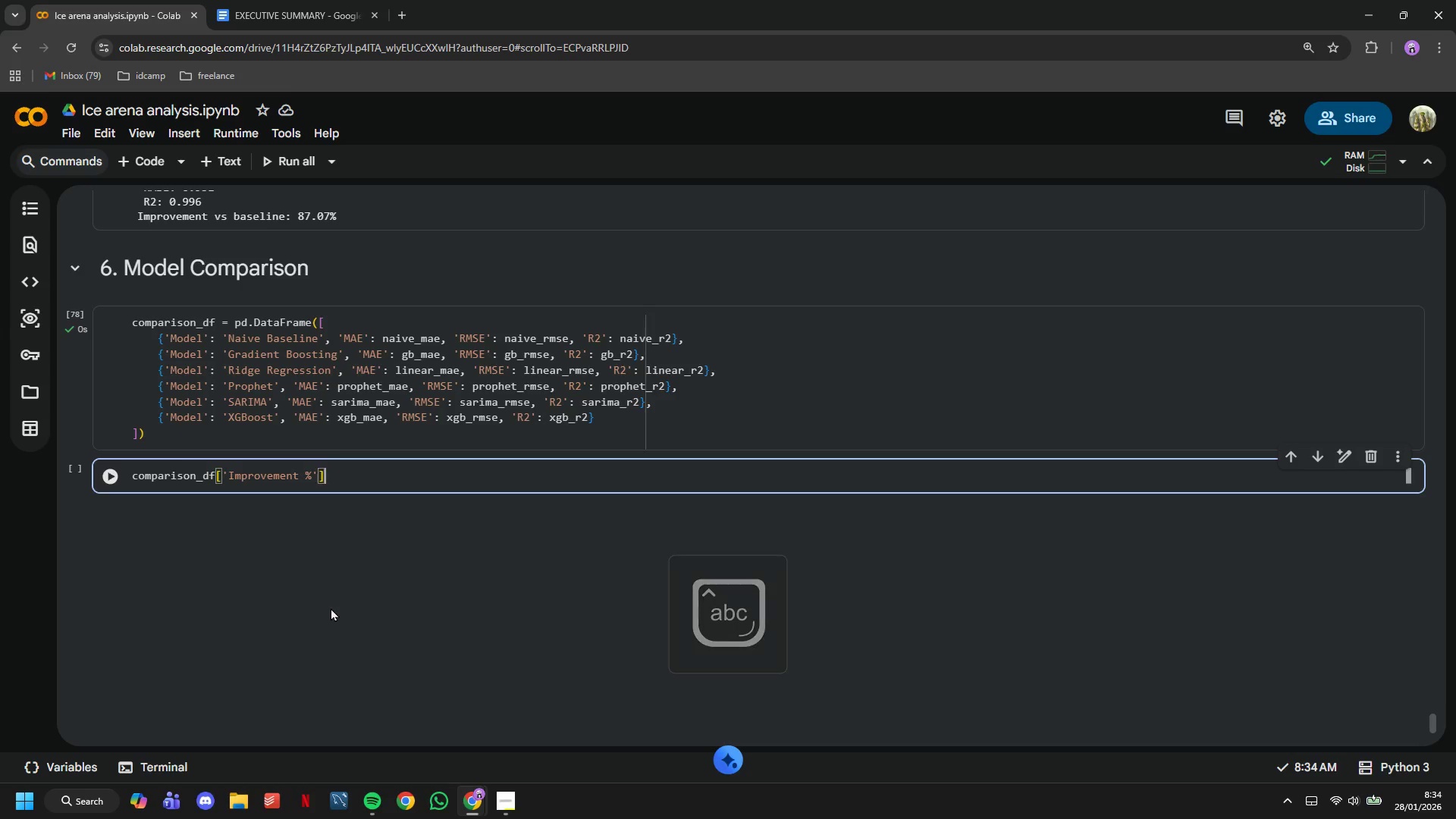 
 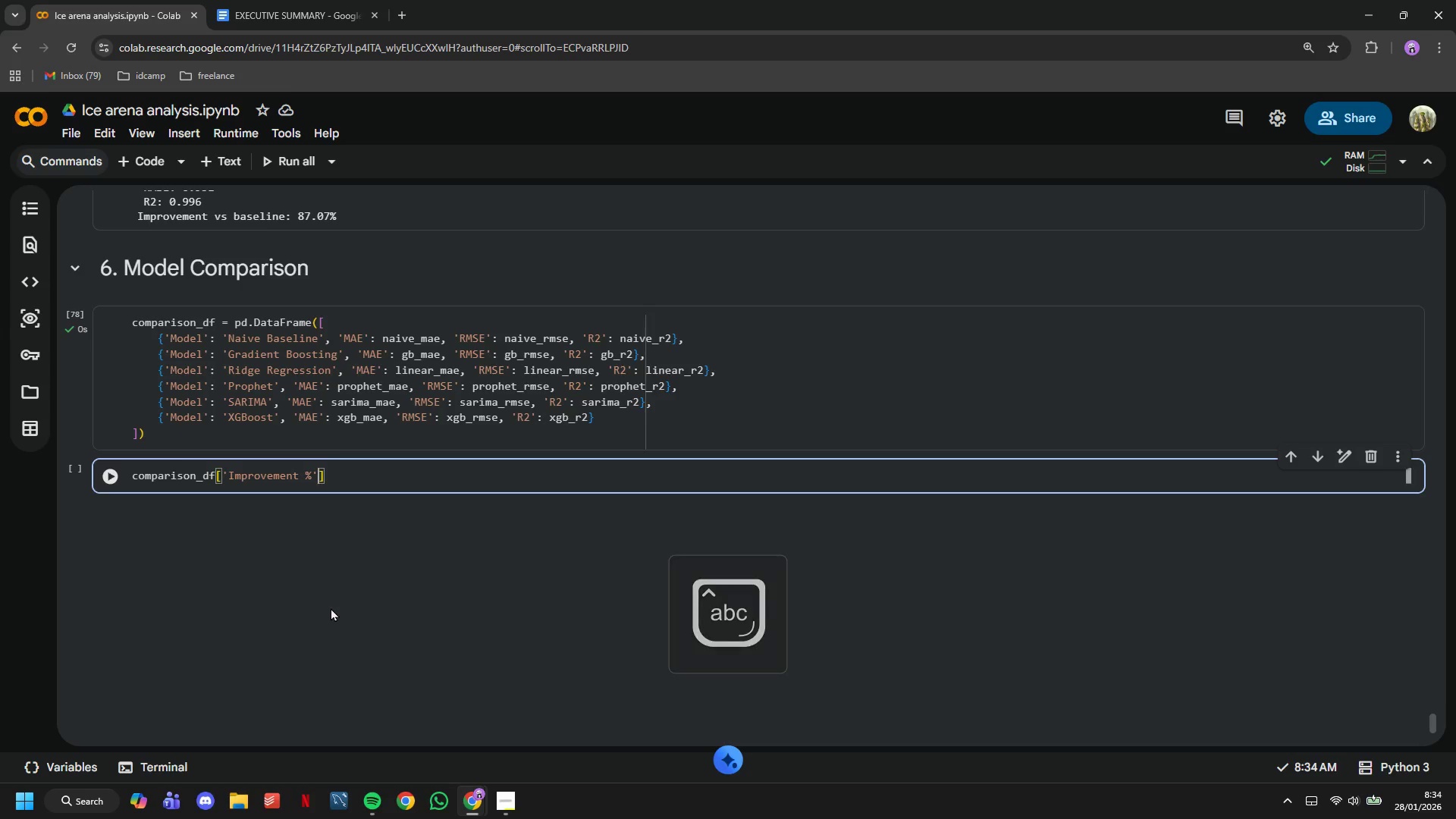 
key(ArrowRight)
 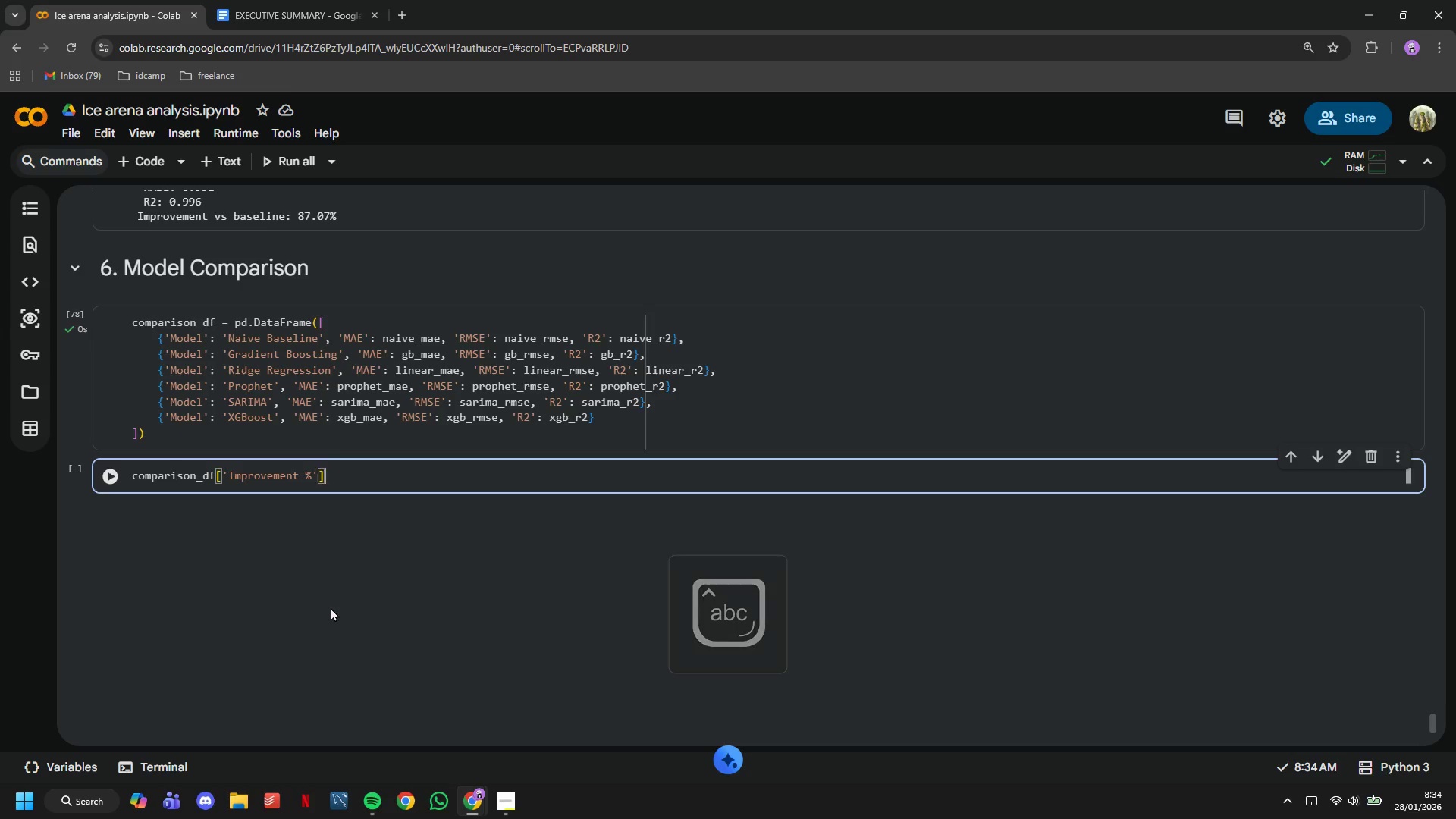 
key(ArrowRight)
 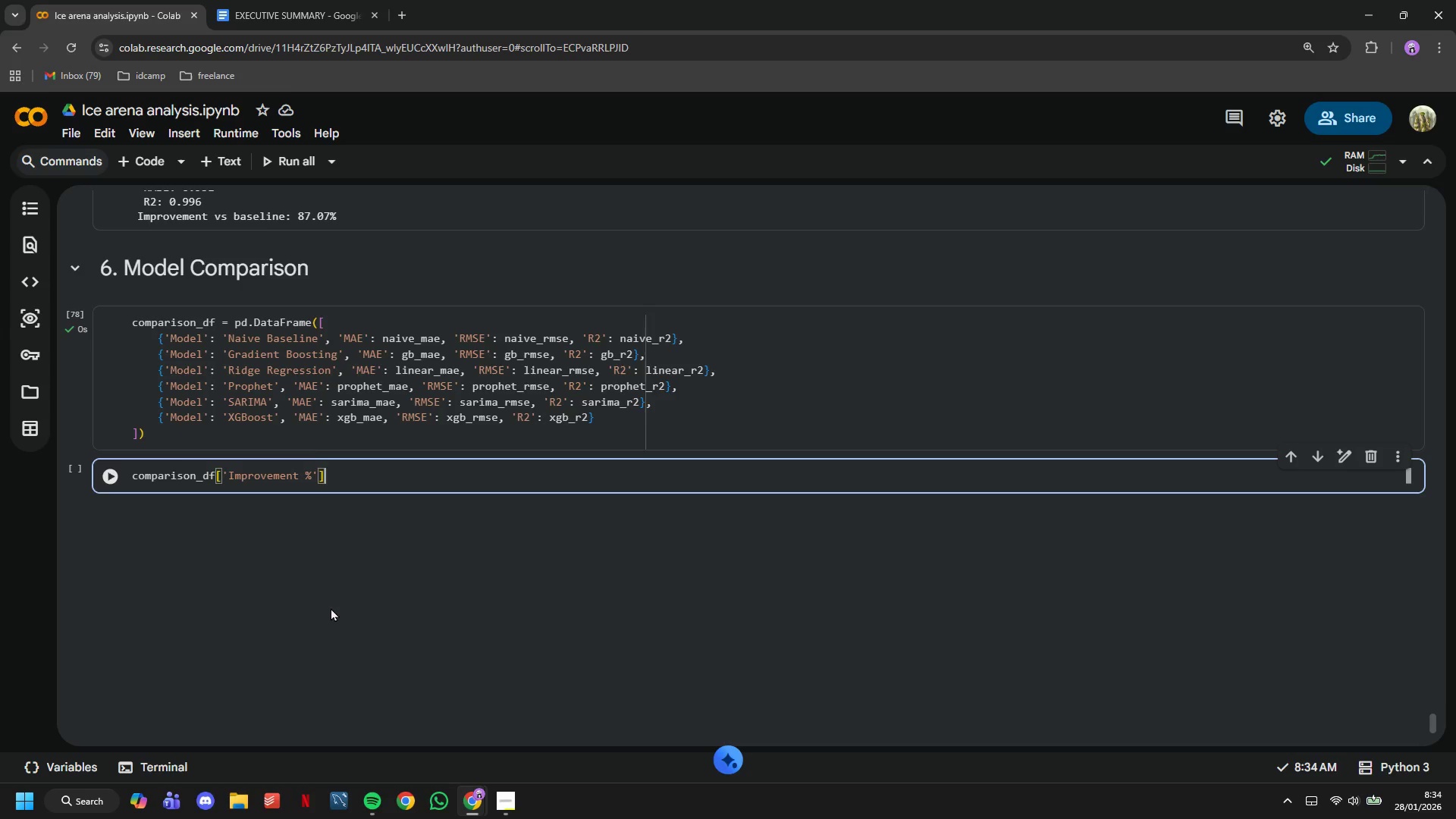 
type( = ((naibe)
key(Backspace)
key(Backspace)
type(ve_mae - comparison_df['MAE)
 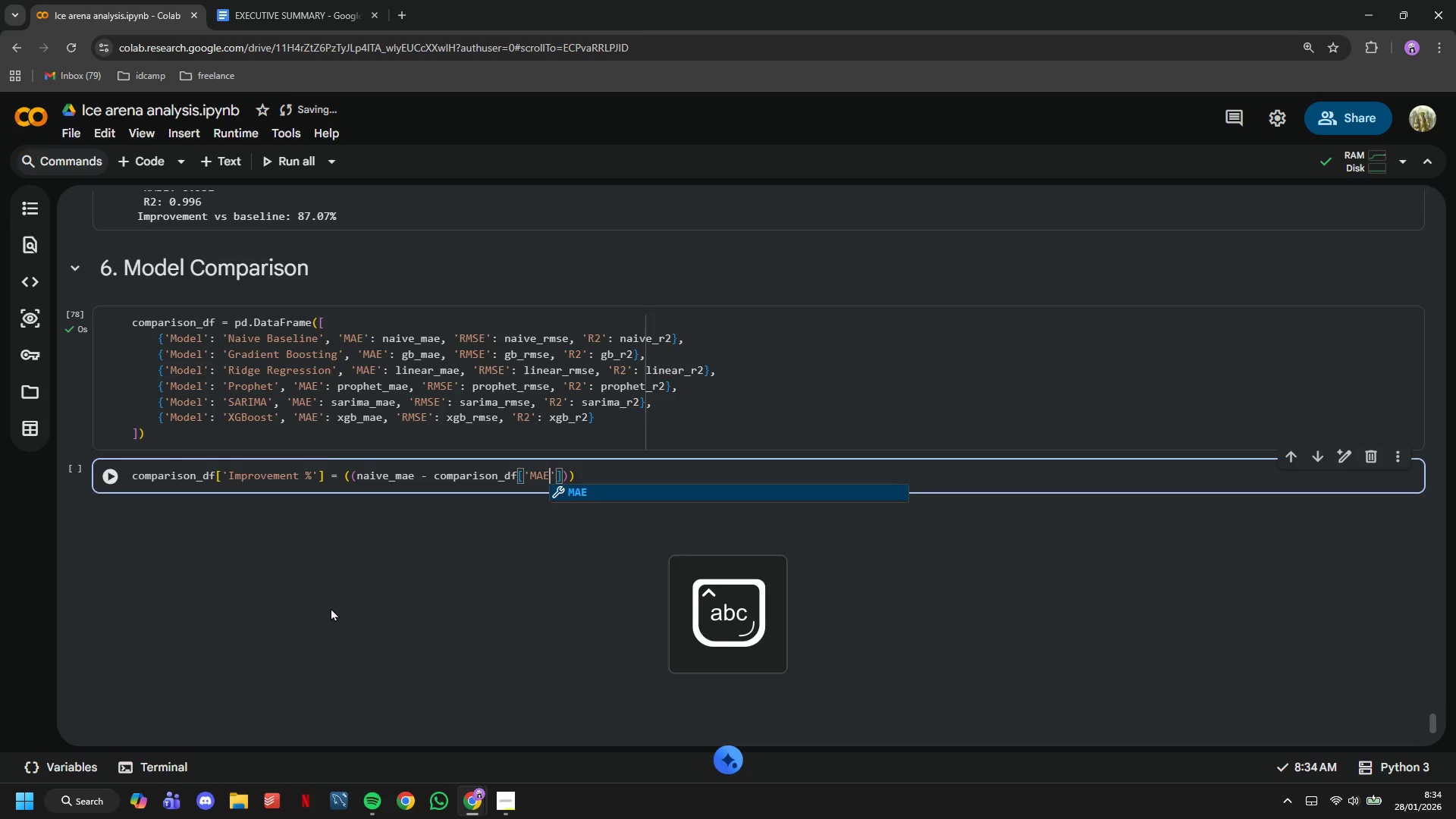 
key(ArrowRight)
 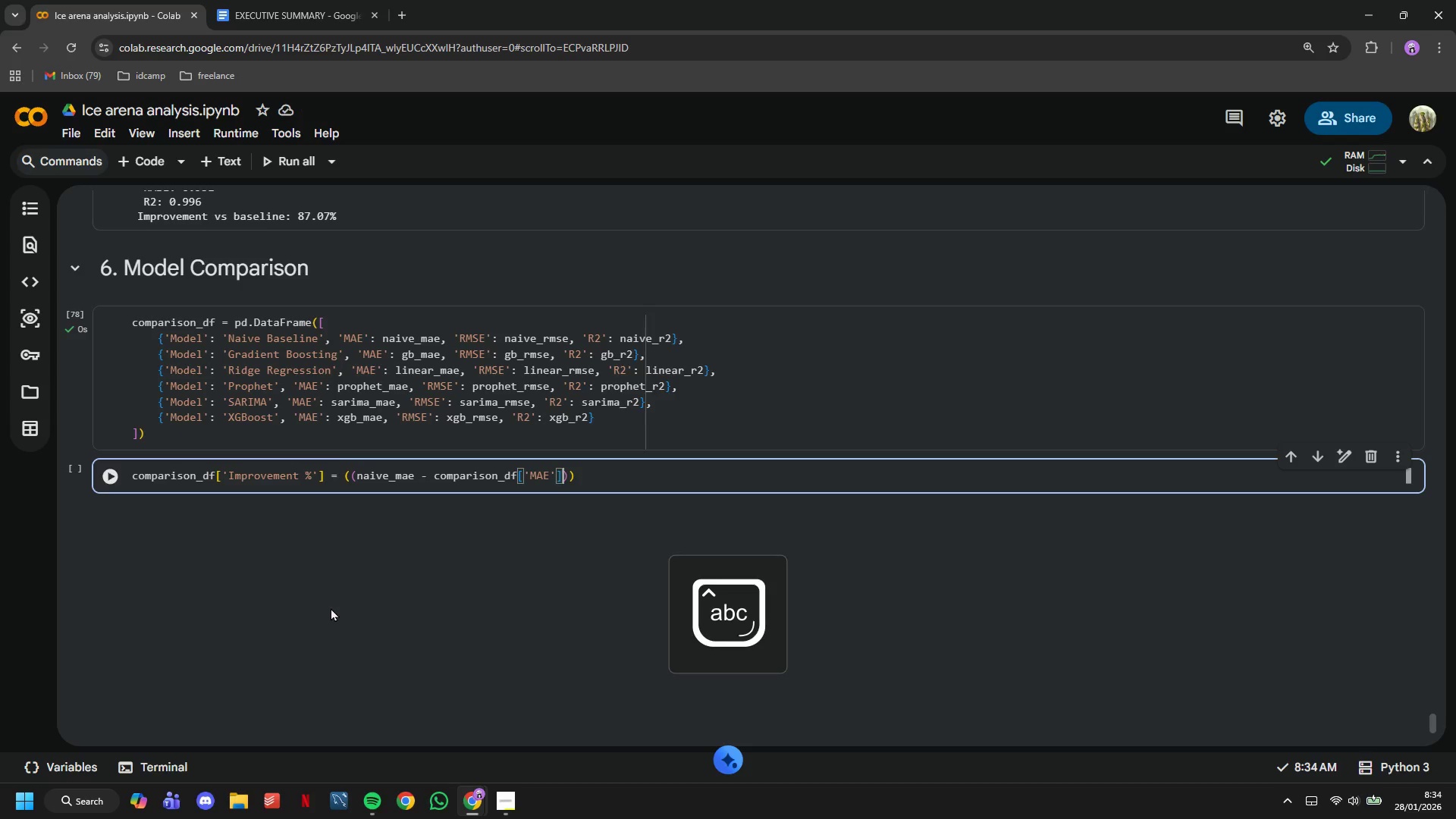 
key(ArrowRight)
 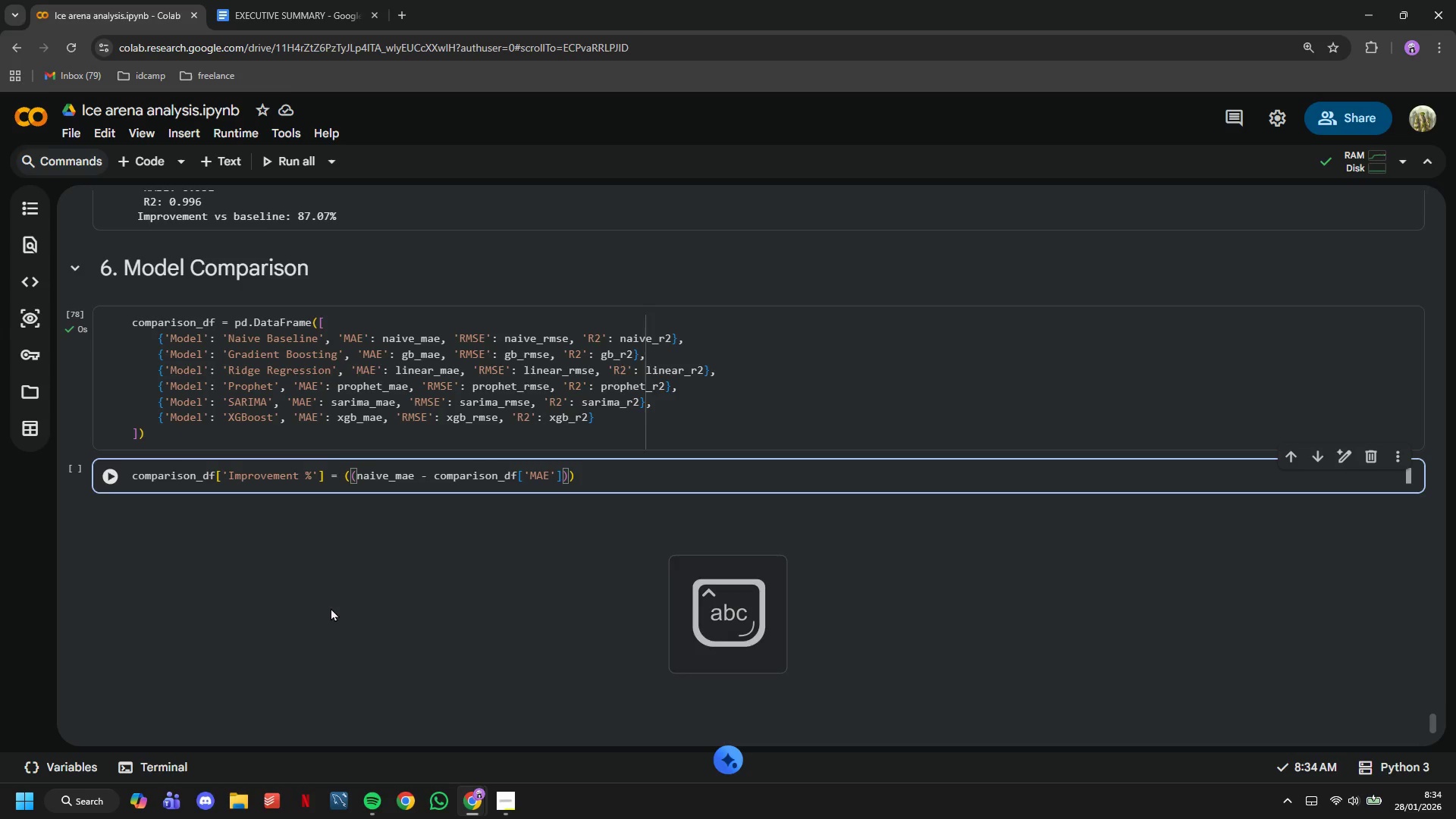 
key(ArrowRight)
 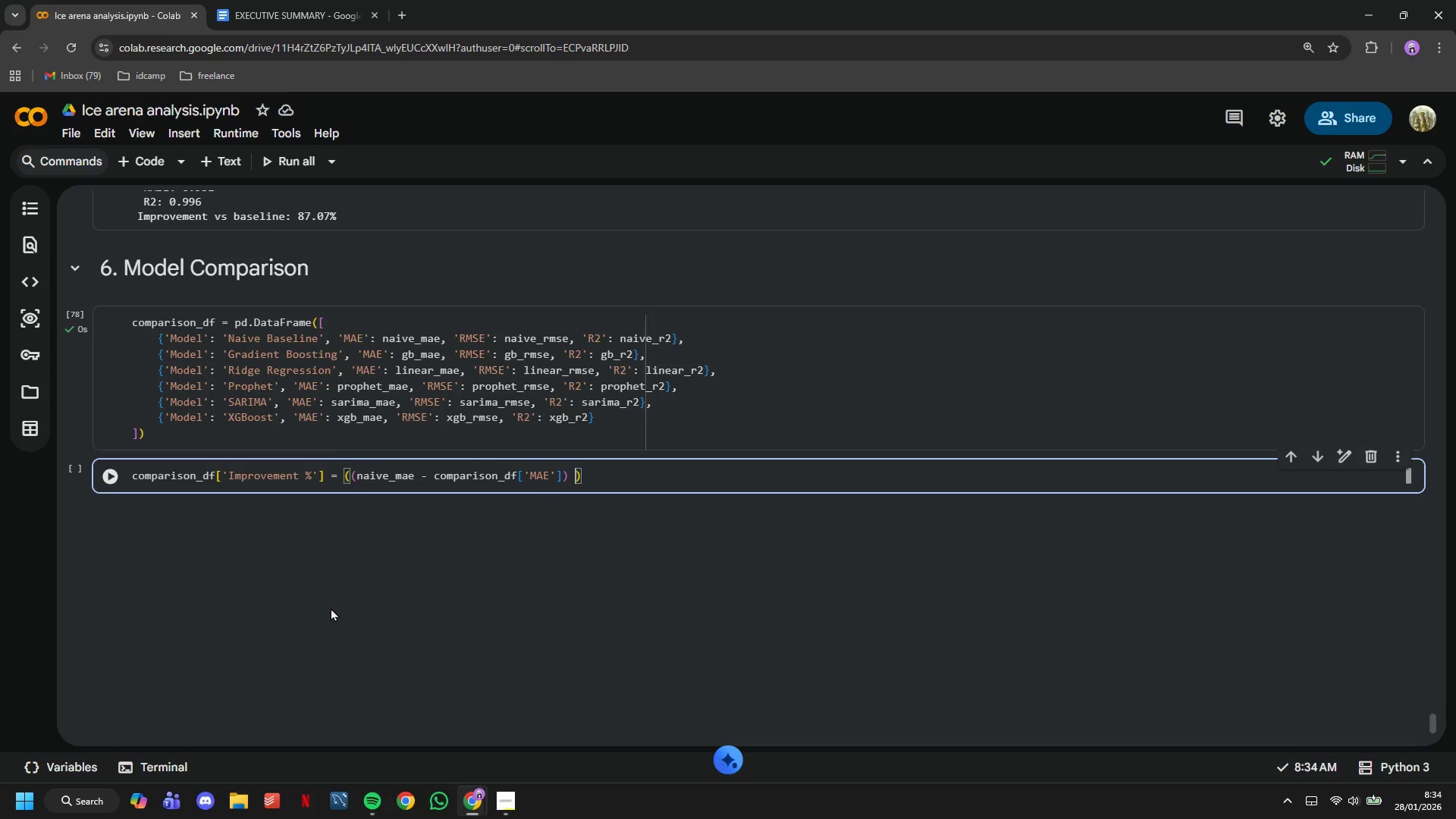 
type( / naive_mae * 100)
 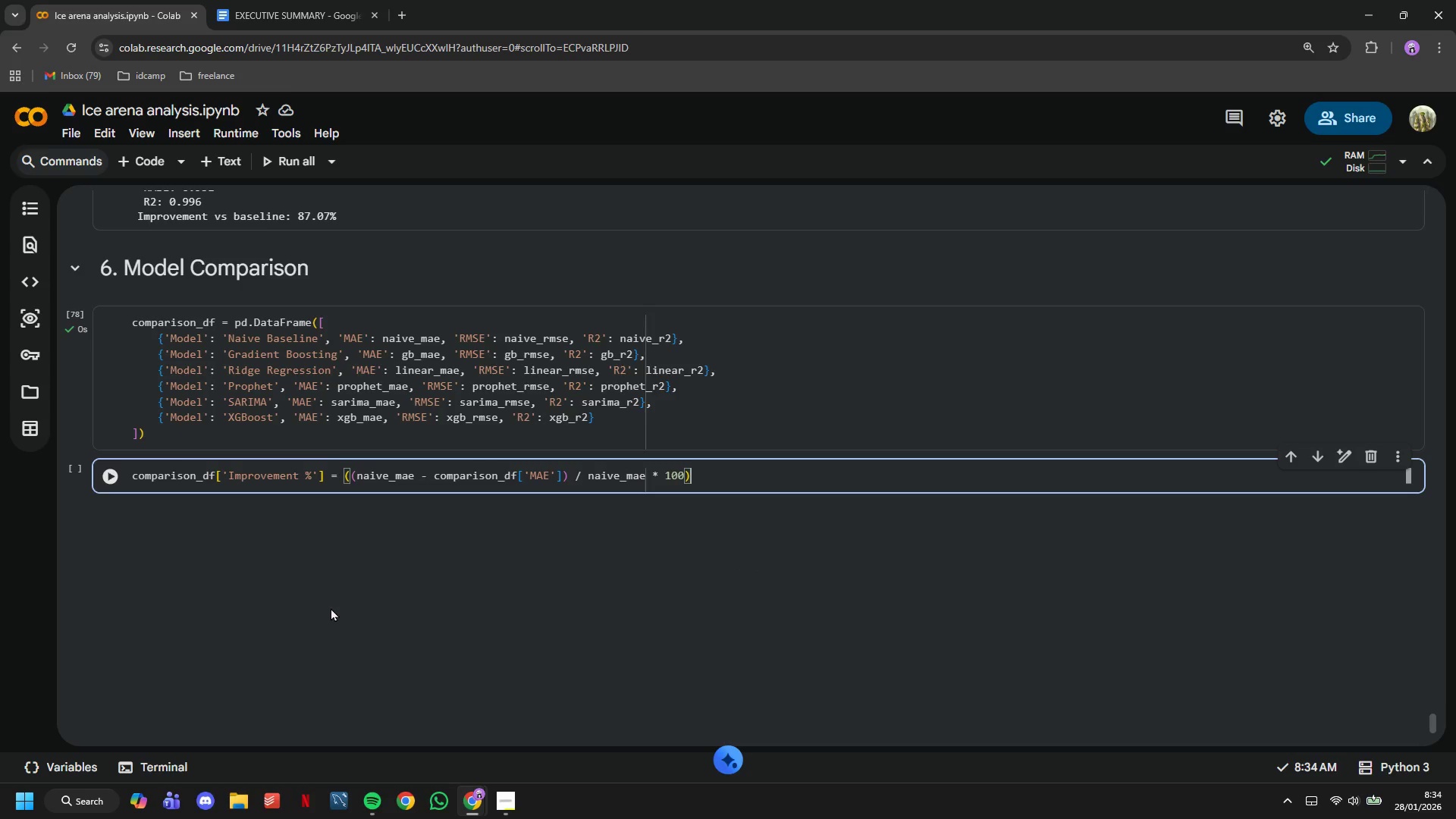 
 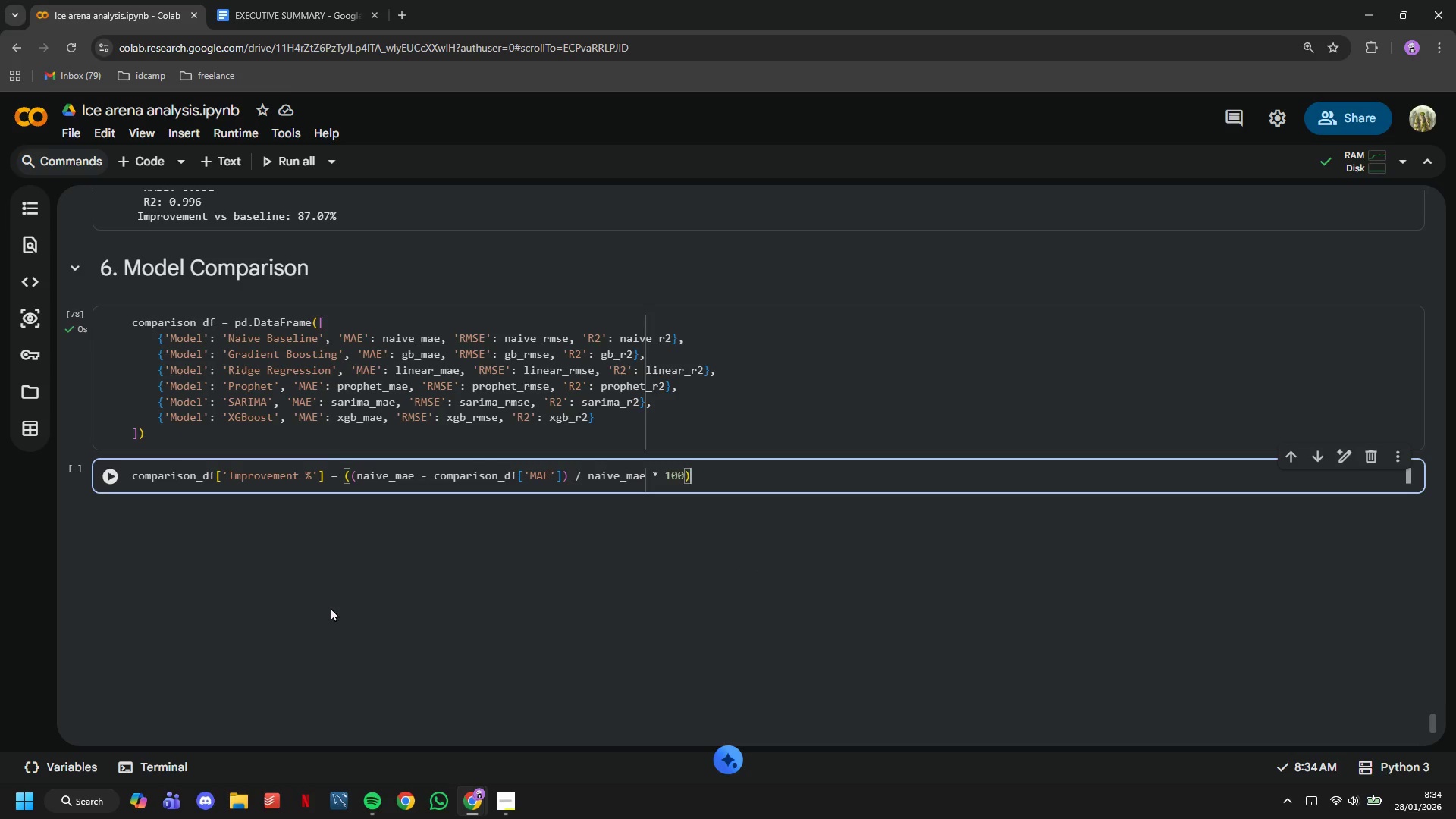 
key(ArrowRight)
 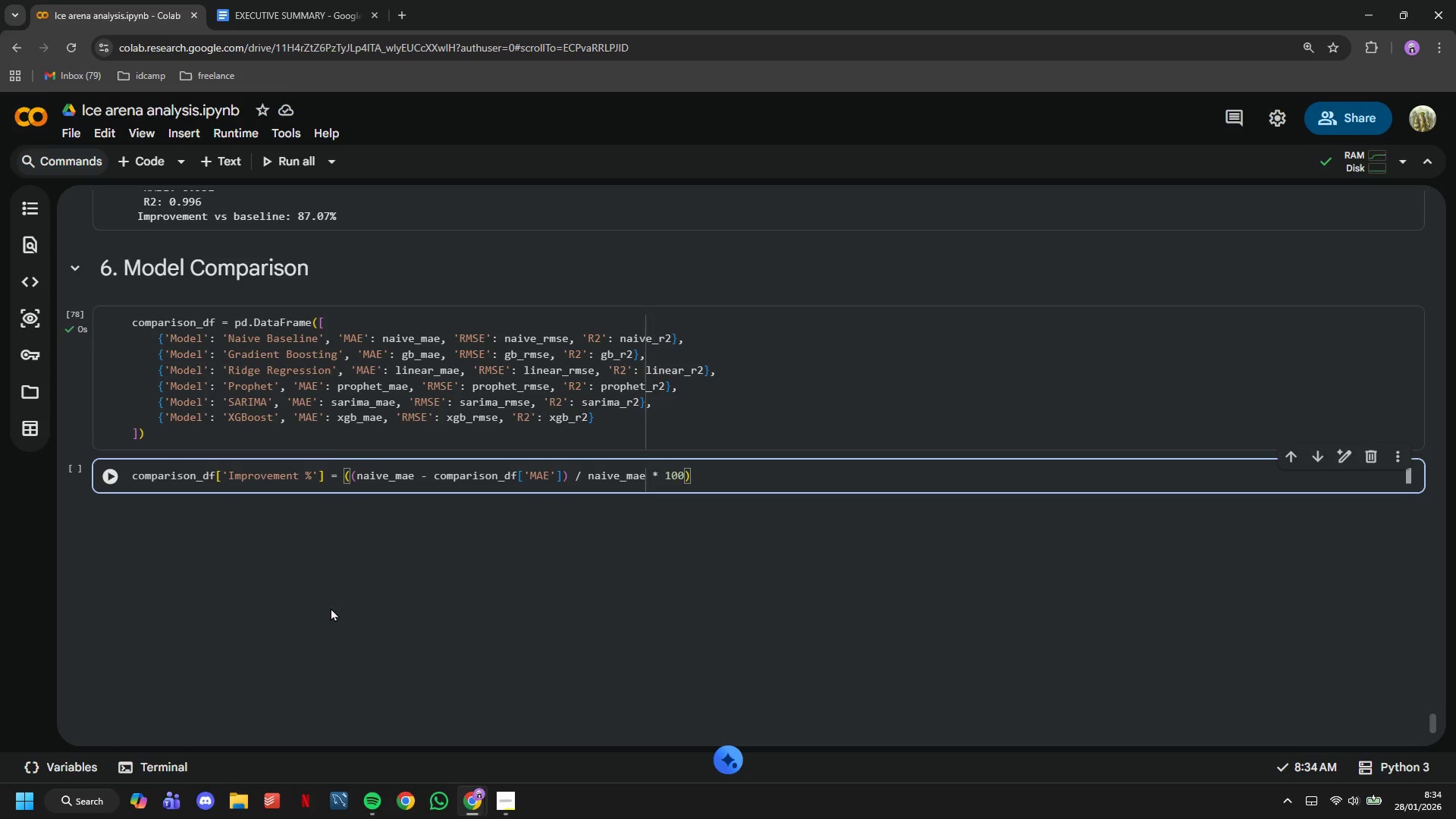 
key(Enter)
 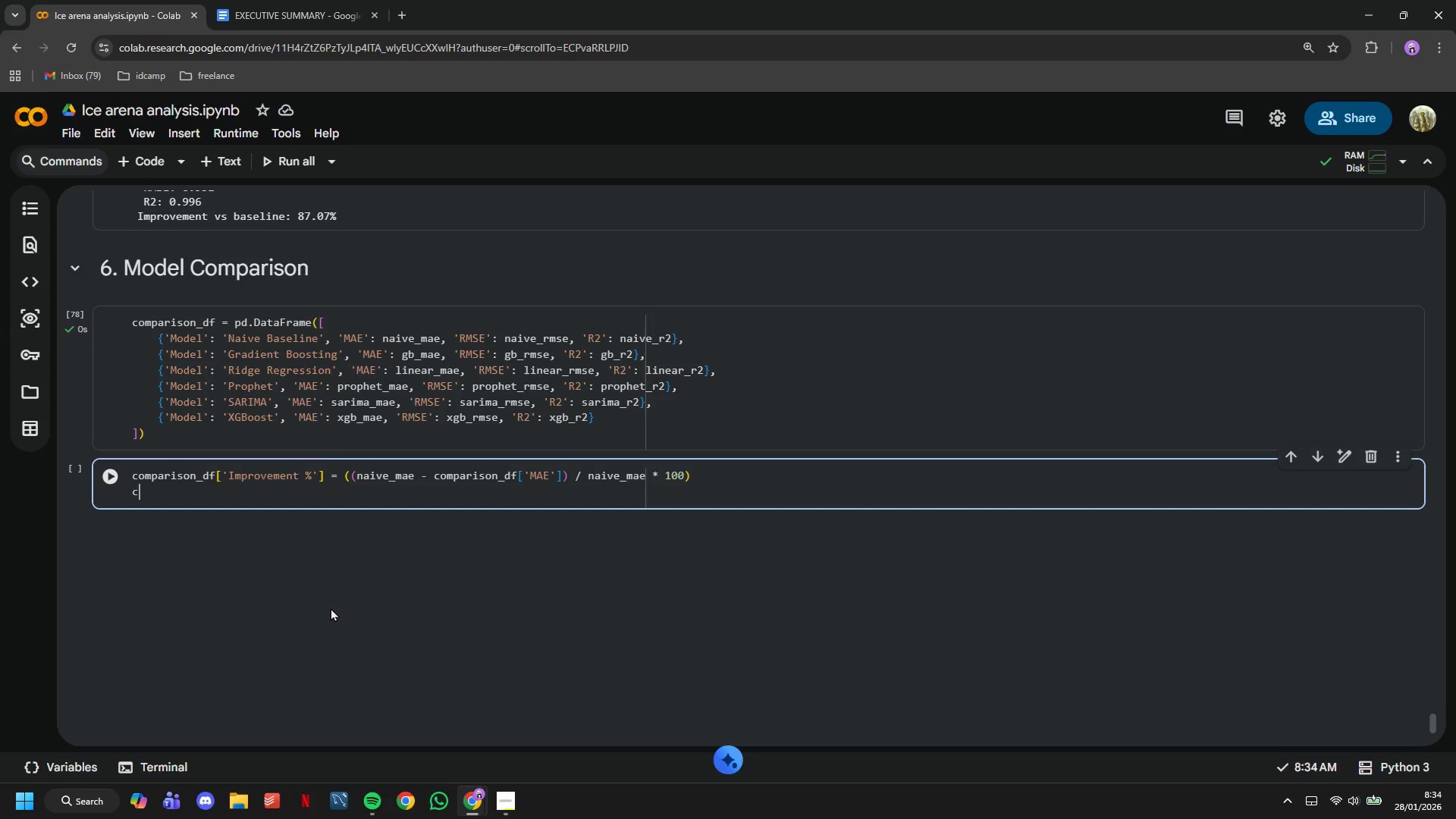 
type(comparison)
key(Backspace)
type(n_df = comparsion_df.sort_values('MAE)
 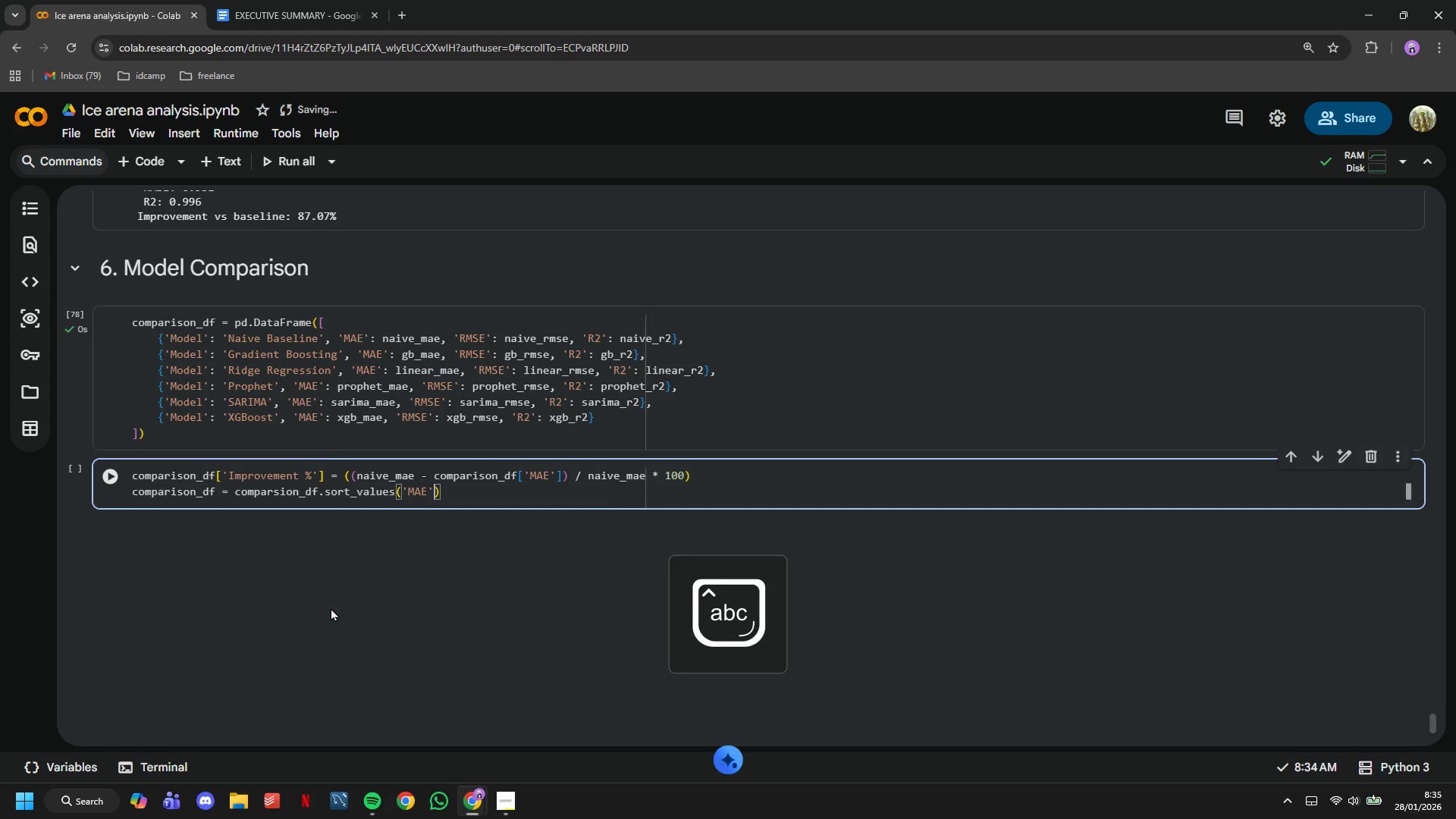 
 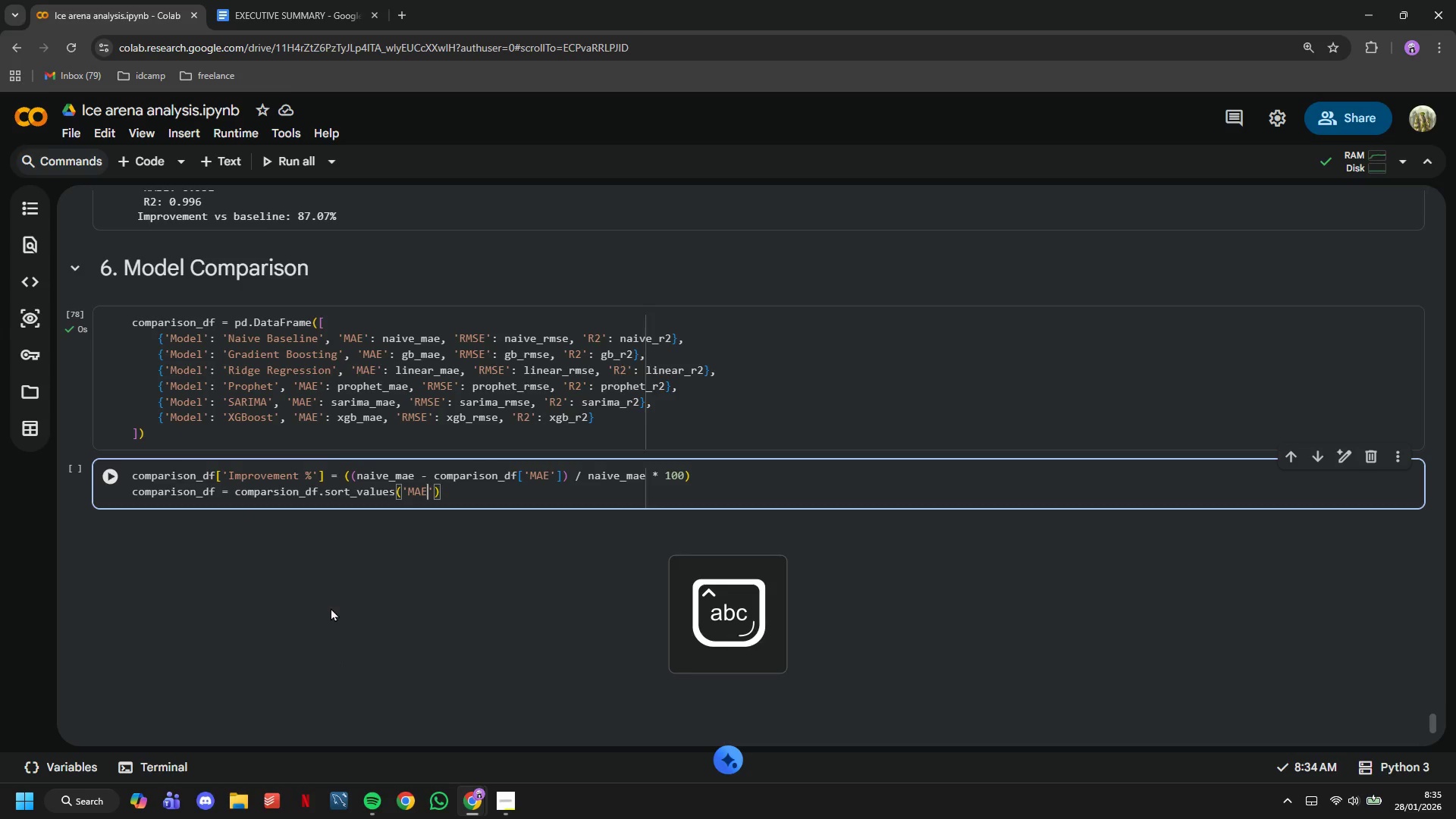 
key(ArrowRight)
 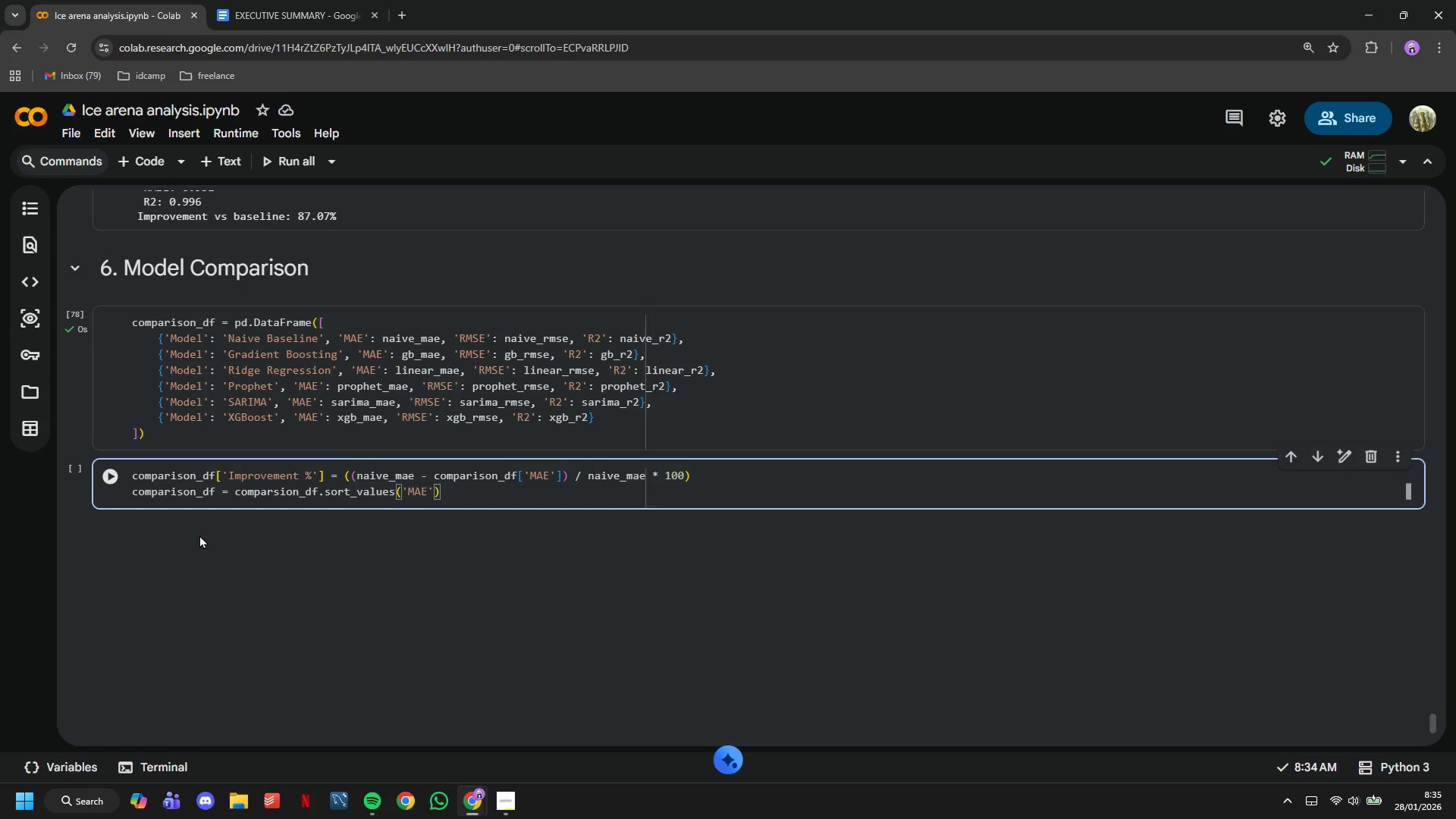 
wait(6.0)
 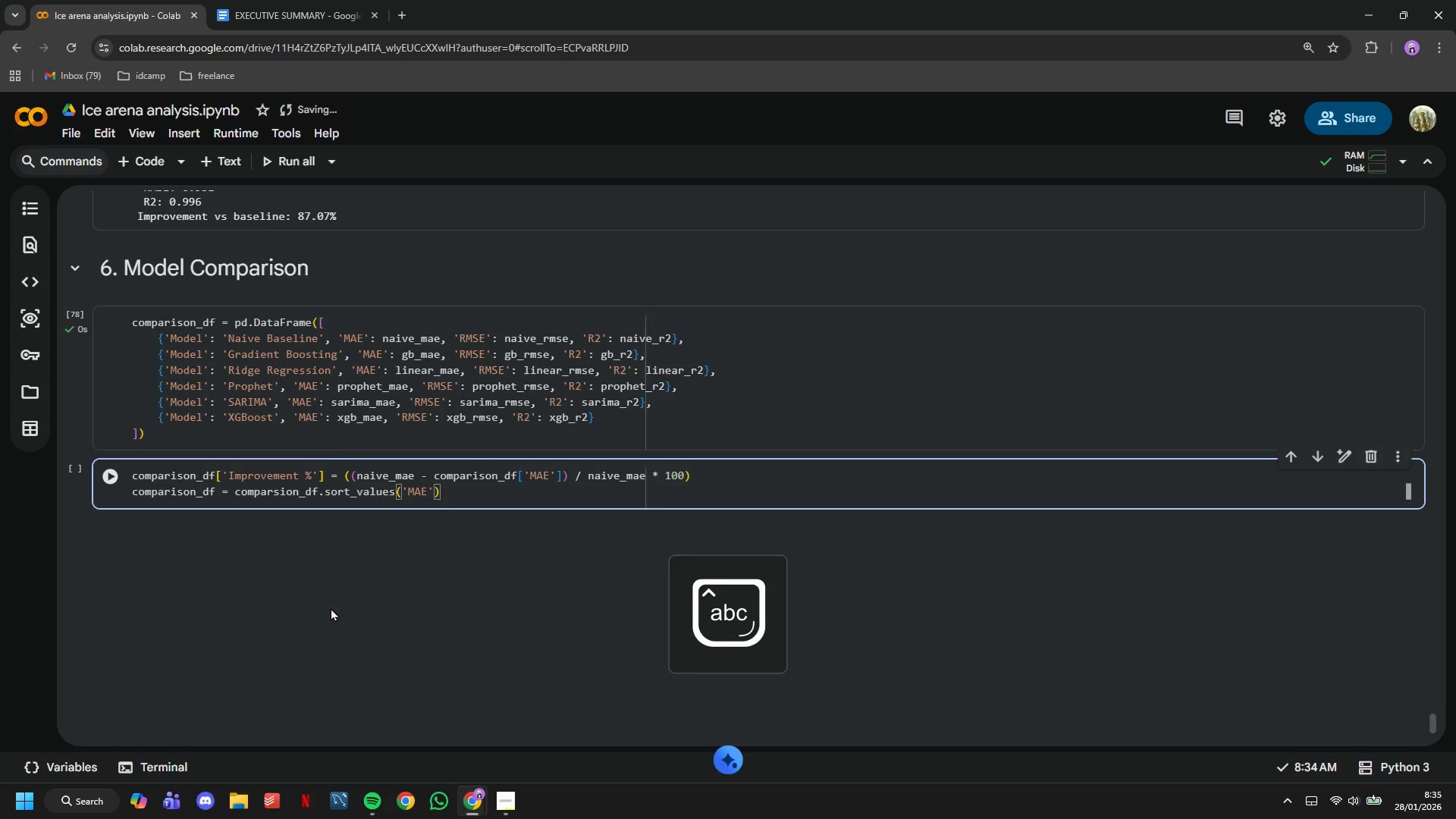 
double_click([124, 476])
 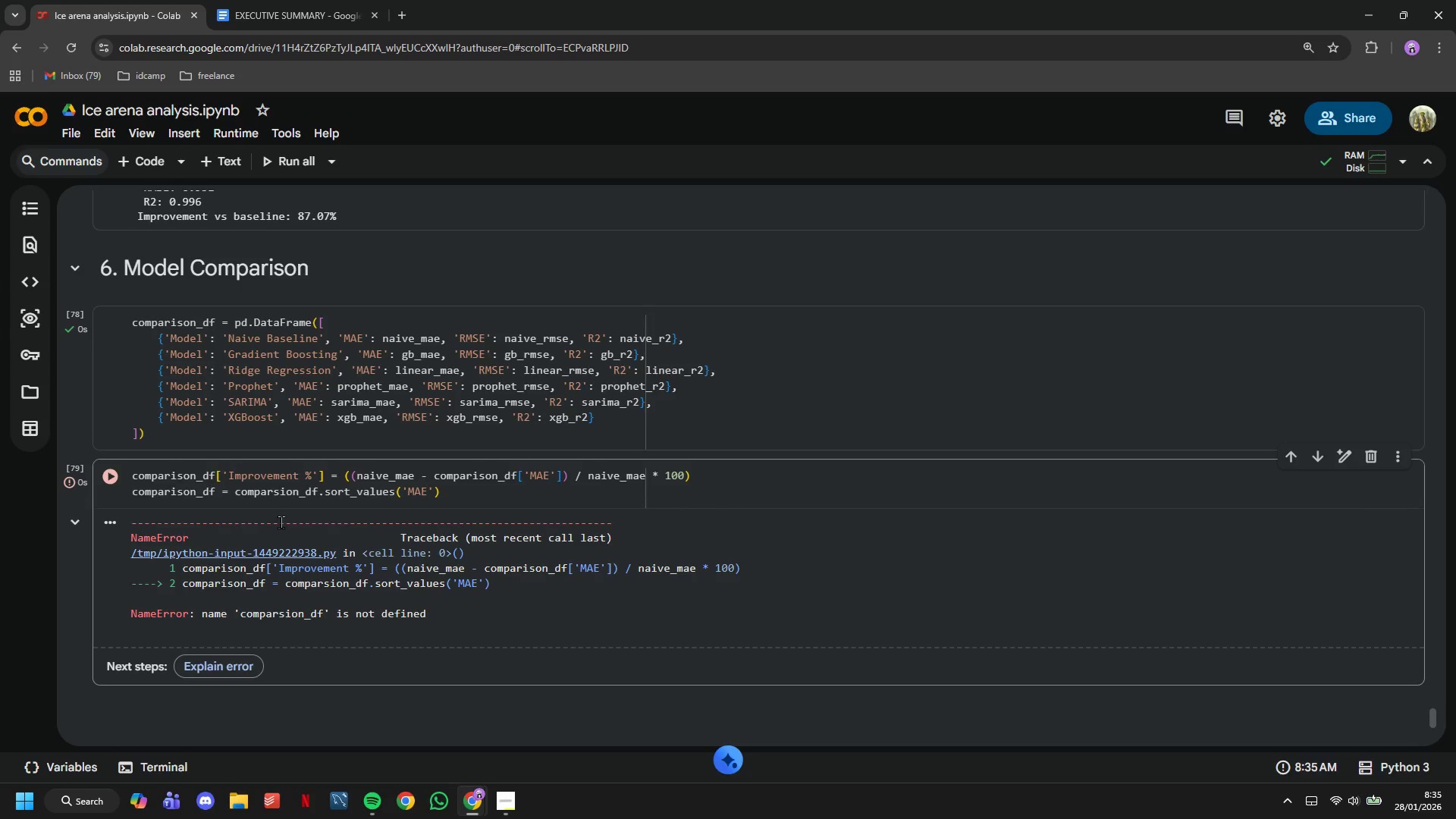 
left_click([278, 495])
 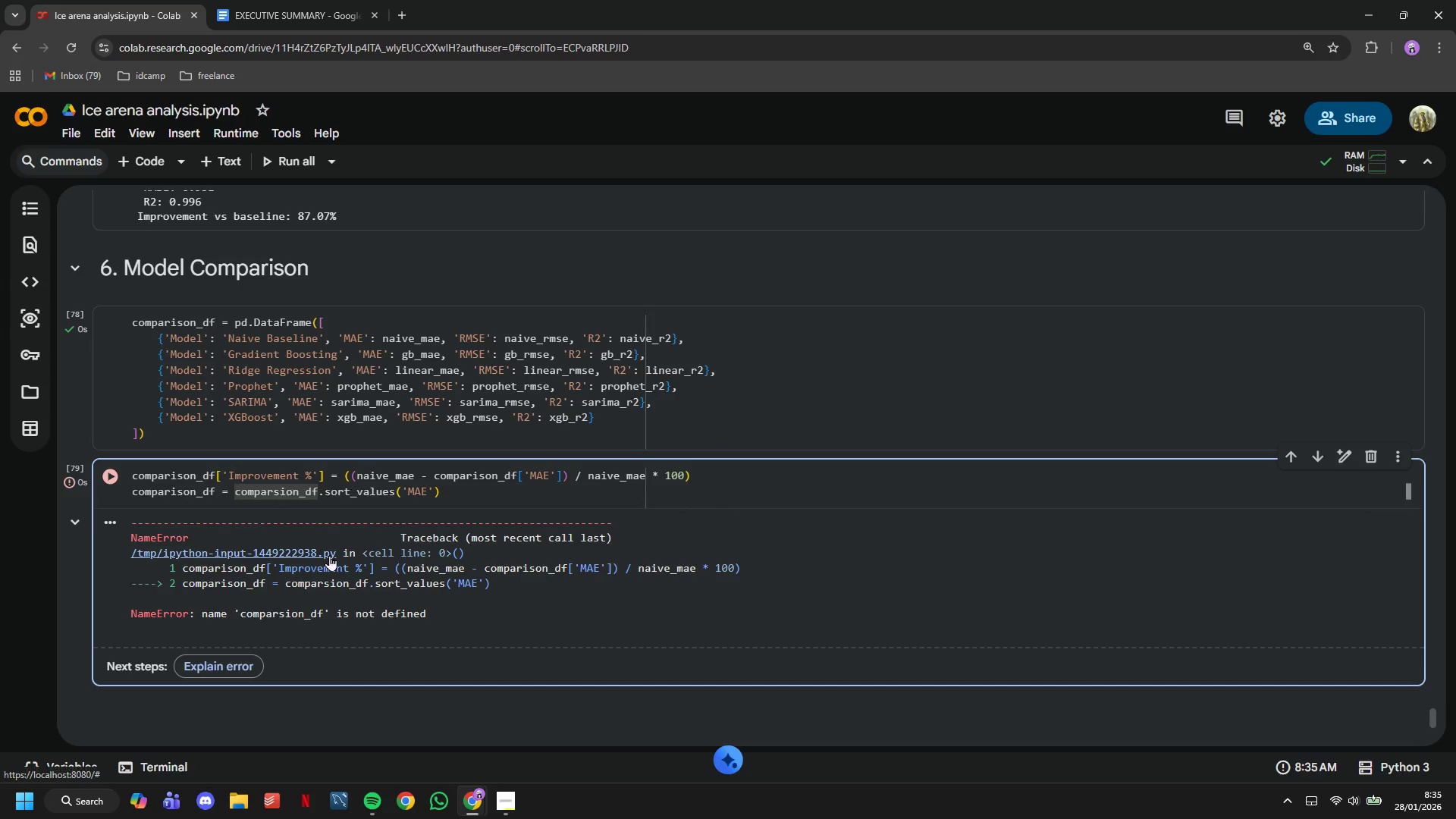 
key(Backspace)
 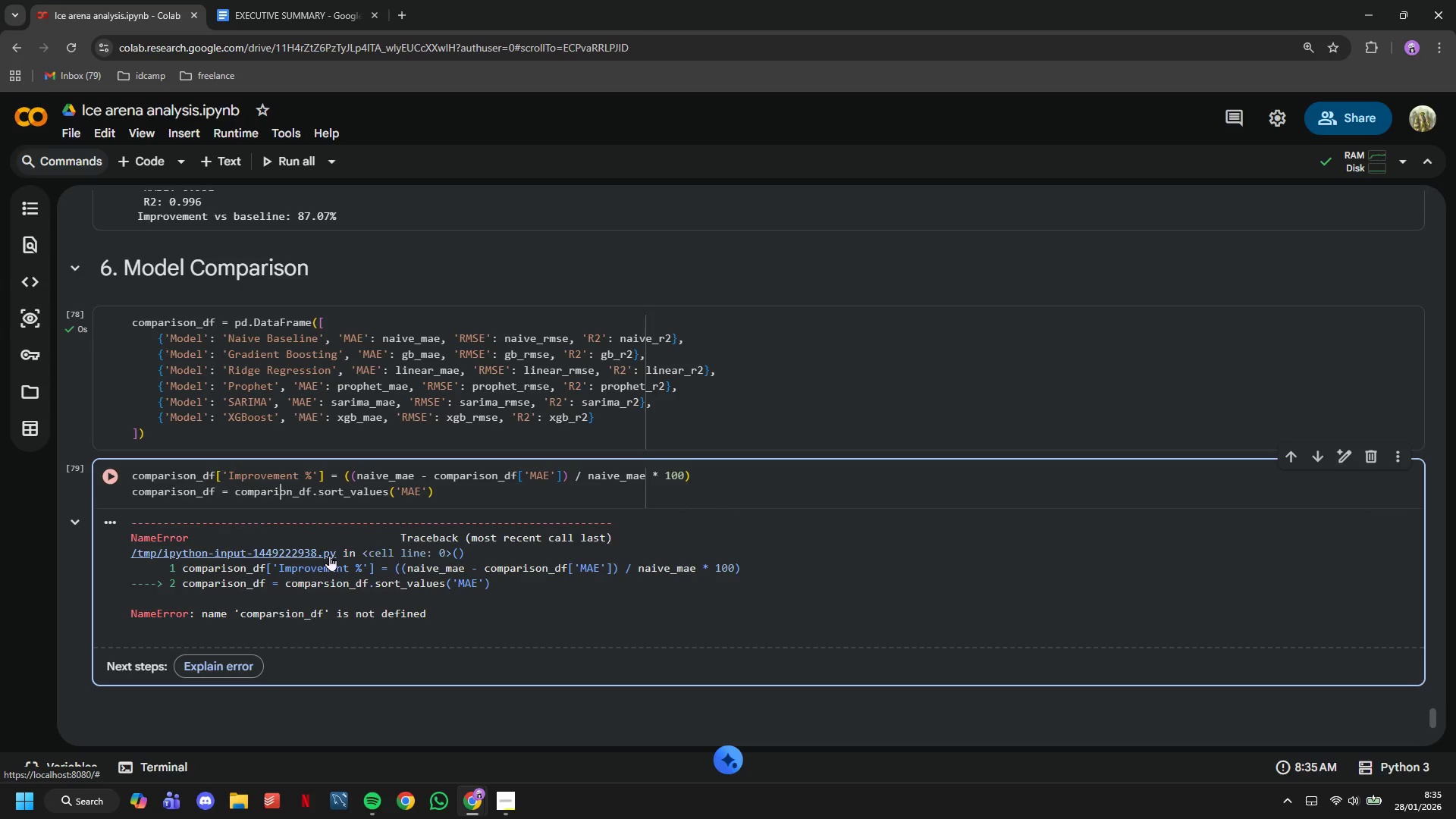 
key(ArrowRight)
 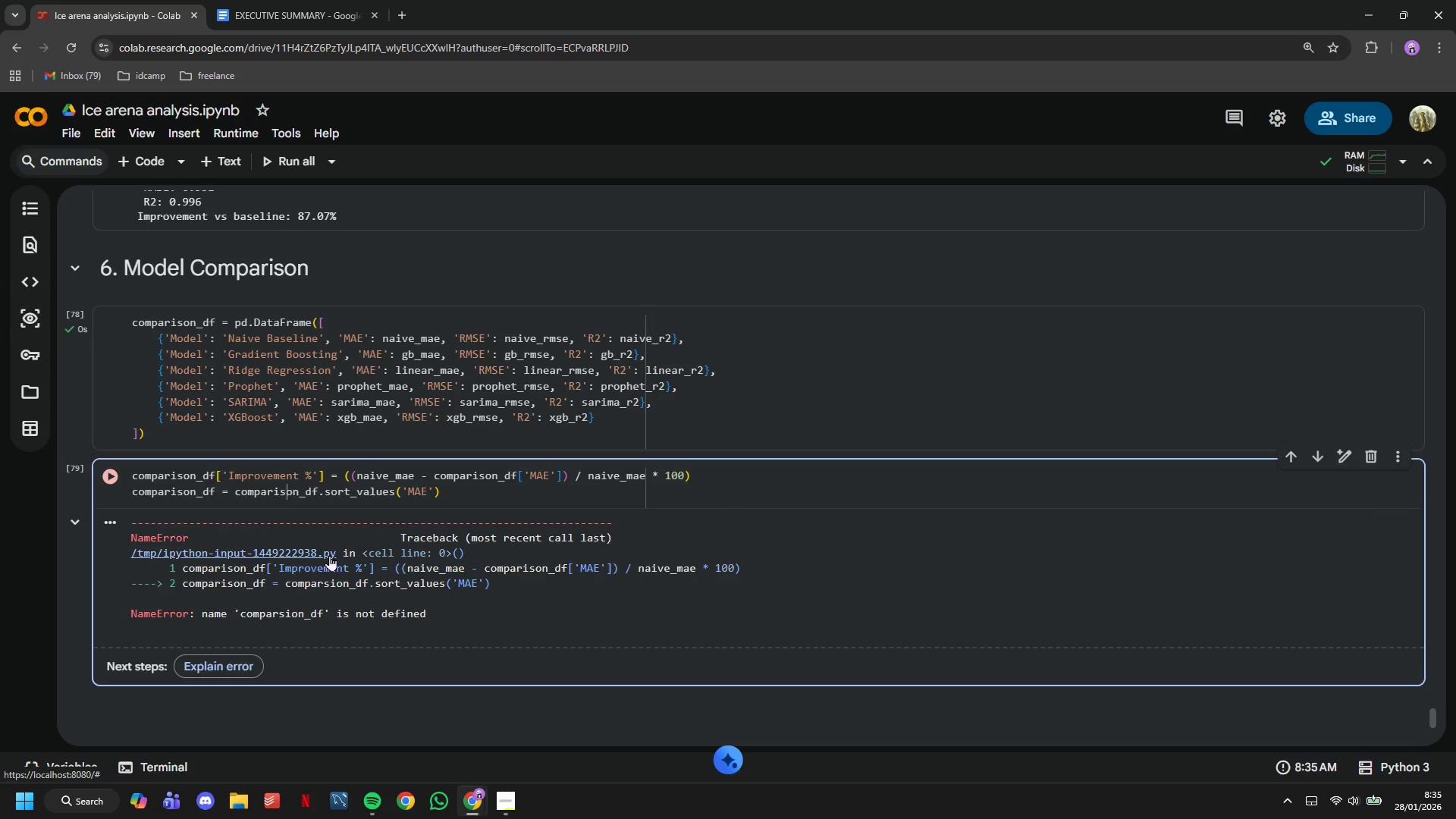 
key(S)
 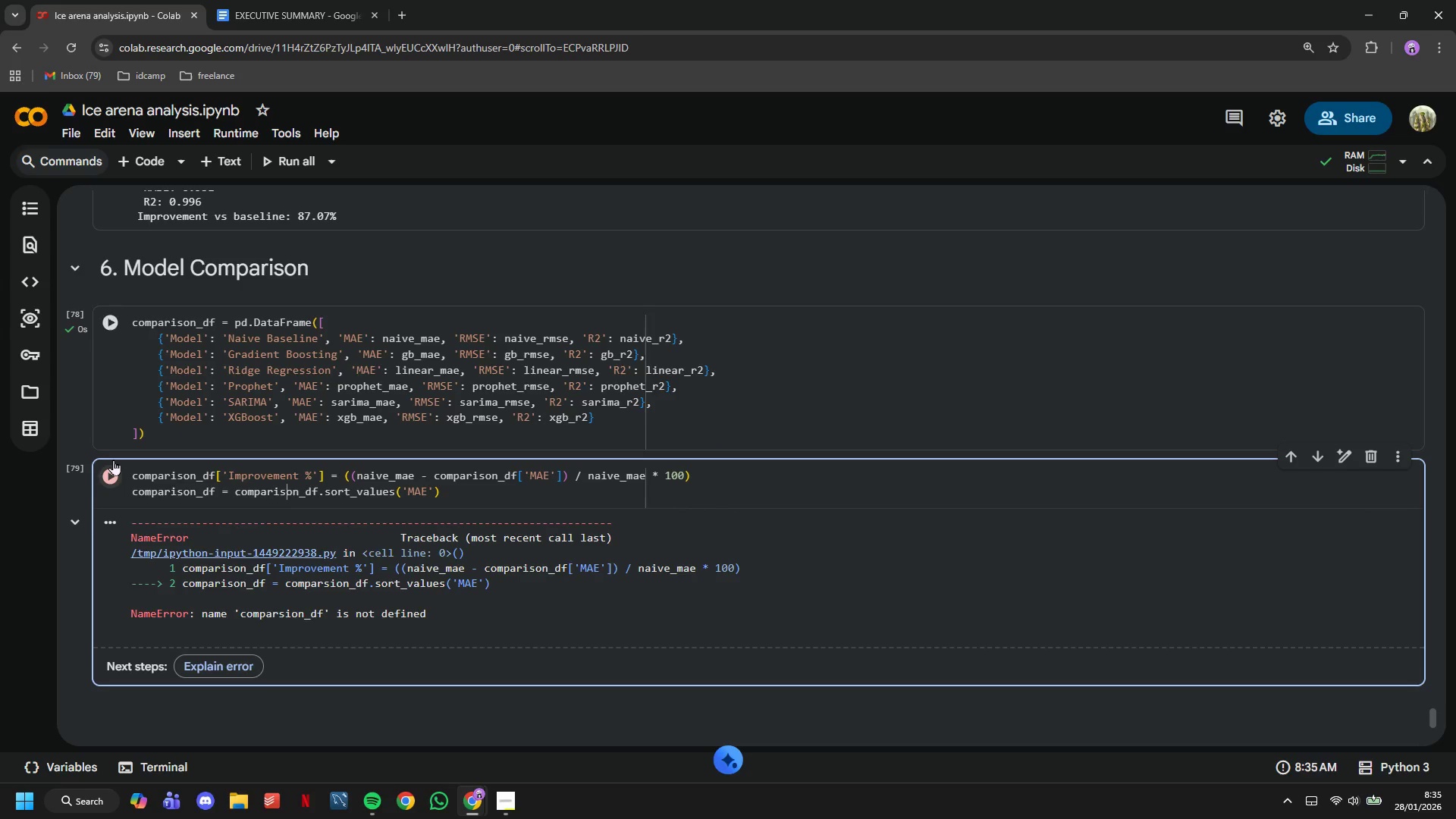 
left_click([114, 464])
 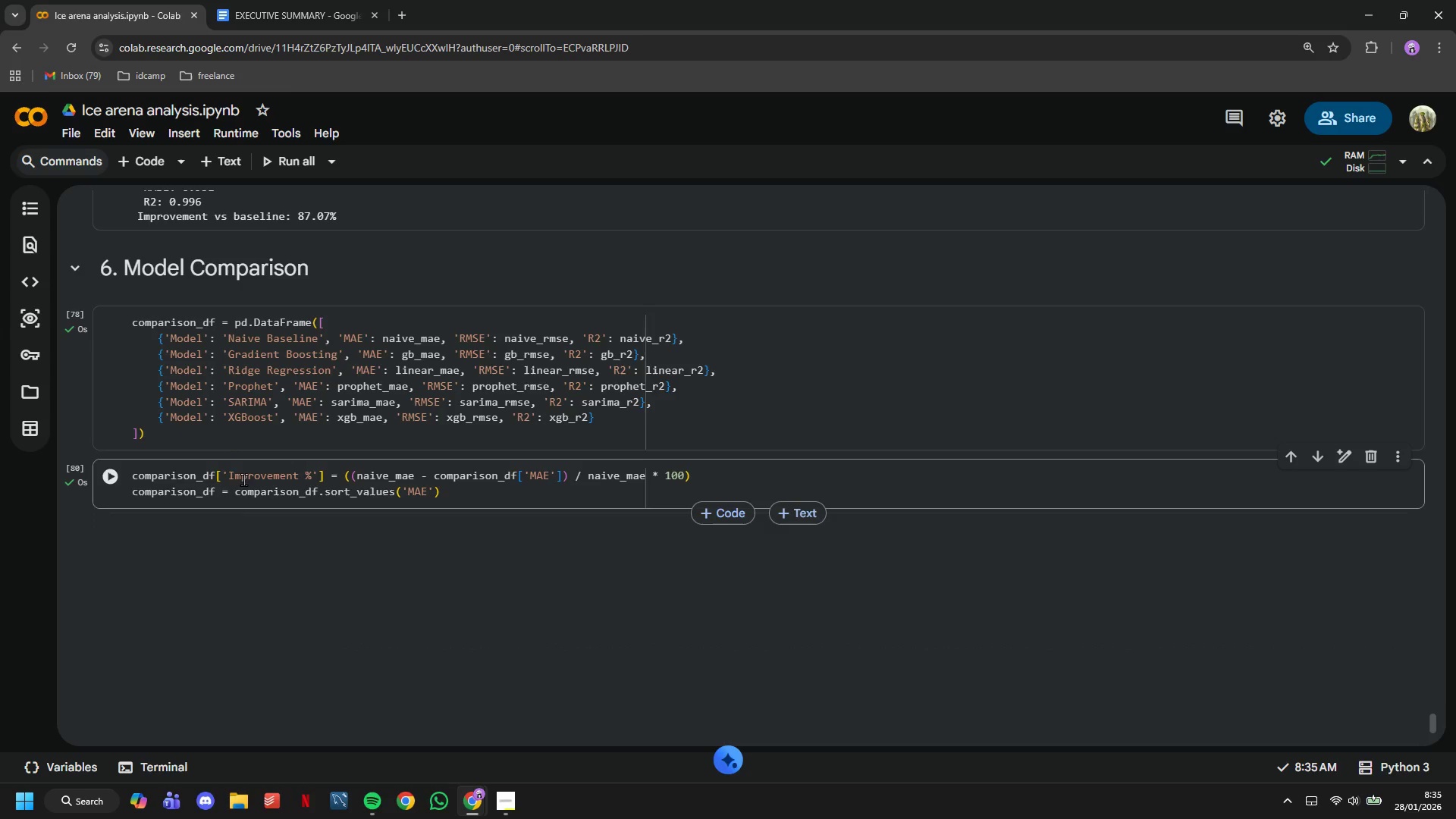 
wait(5.08)
 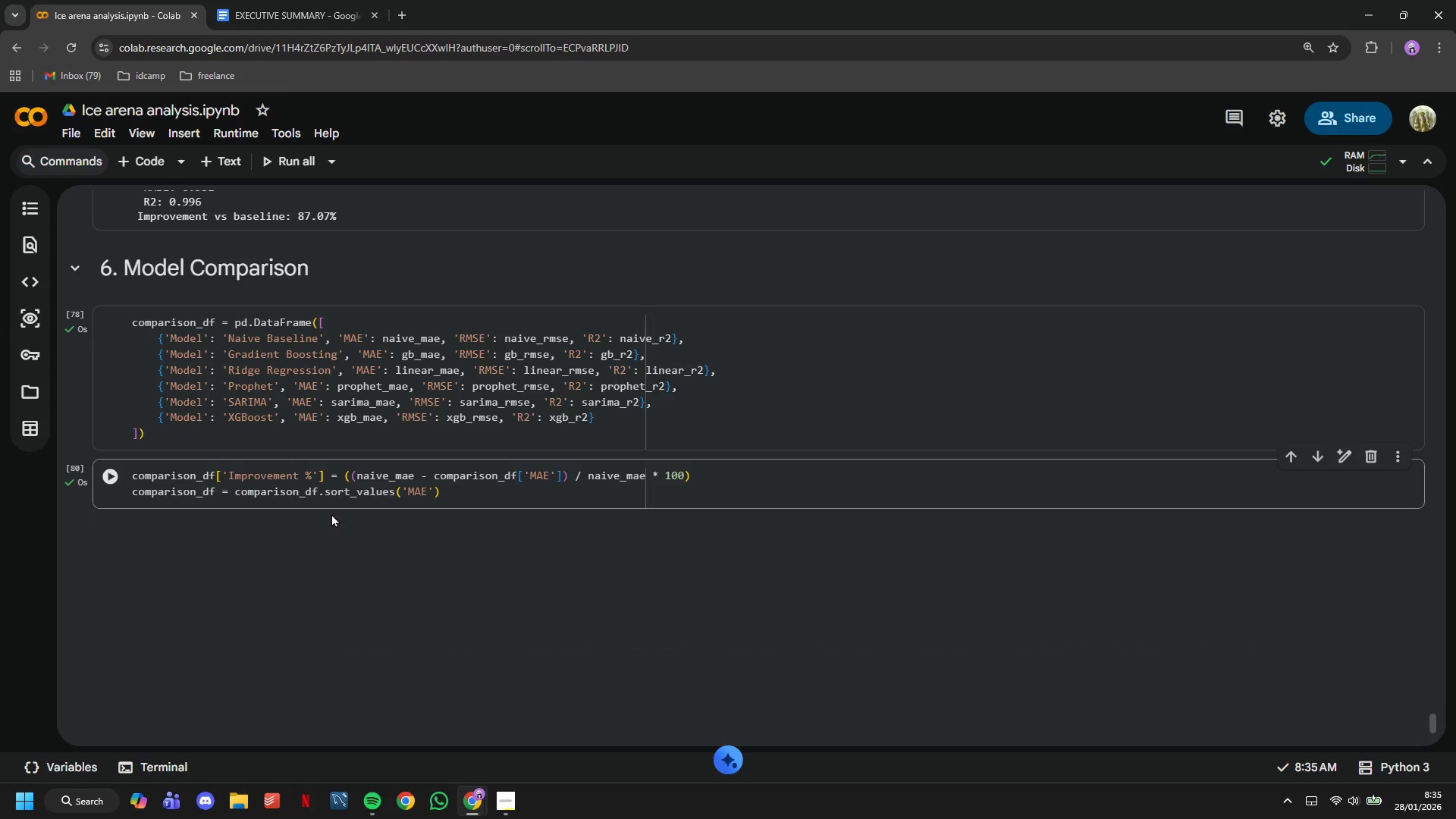 
left_click([136, 177])
 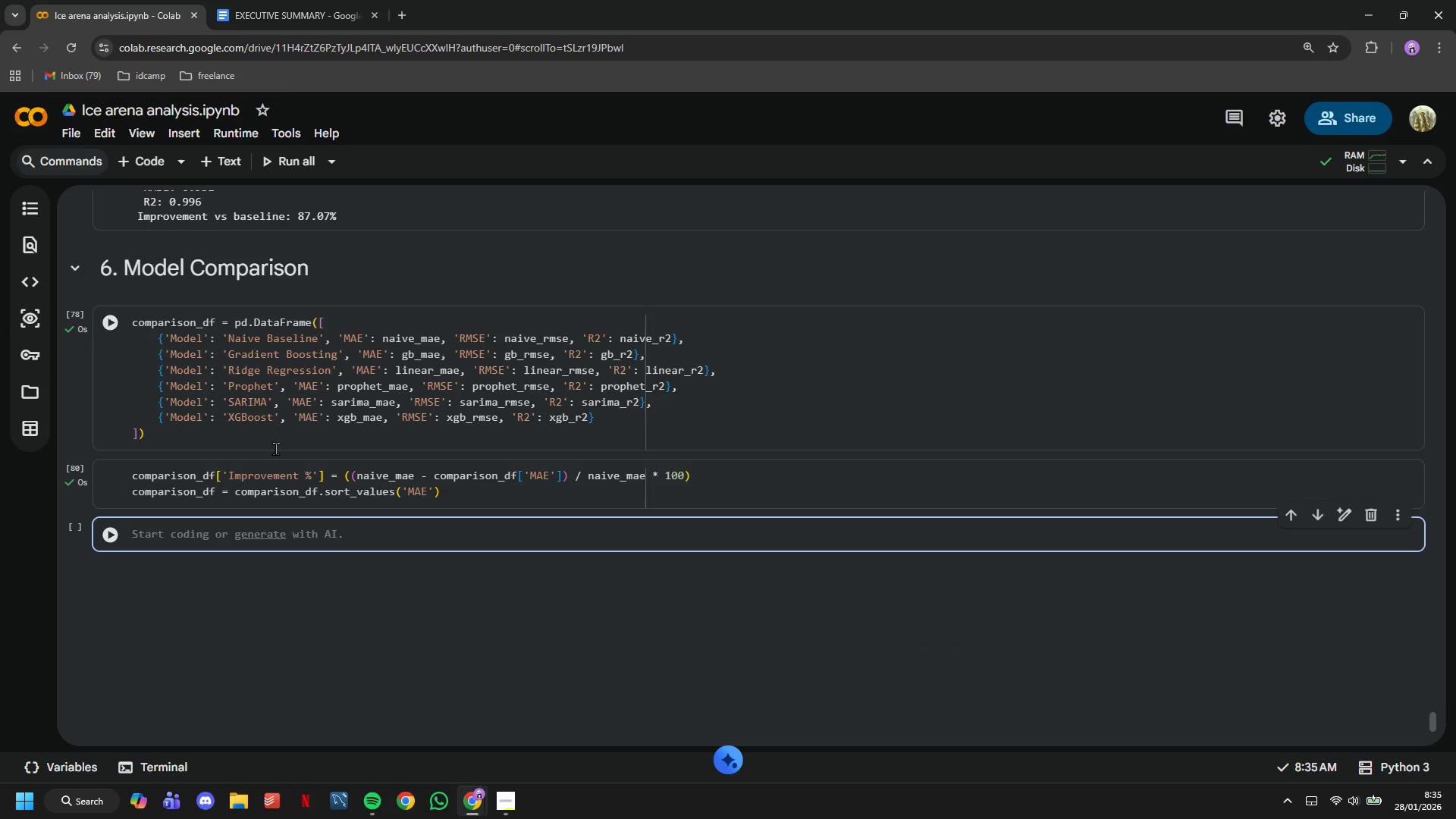 
type(print("Model PPe)
key(Backspace)
key(Backspace)
type(erformance Comparison:)
 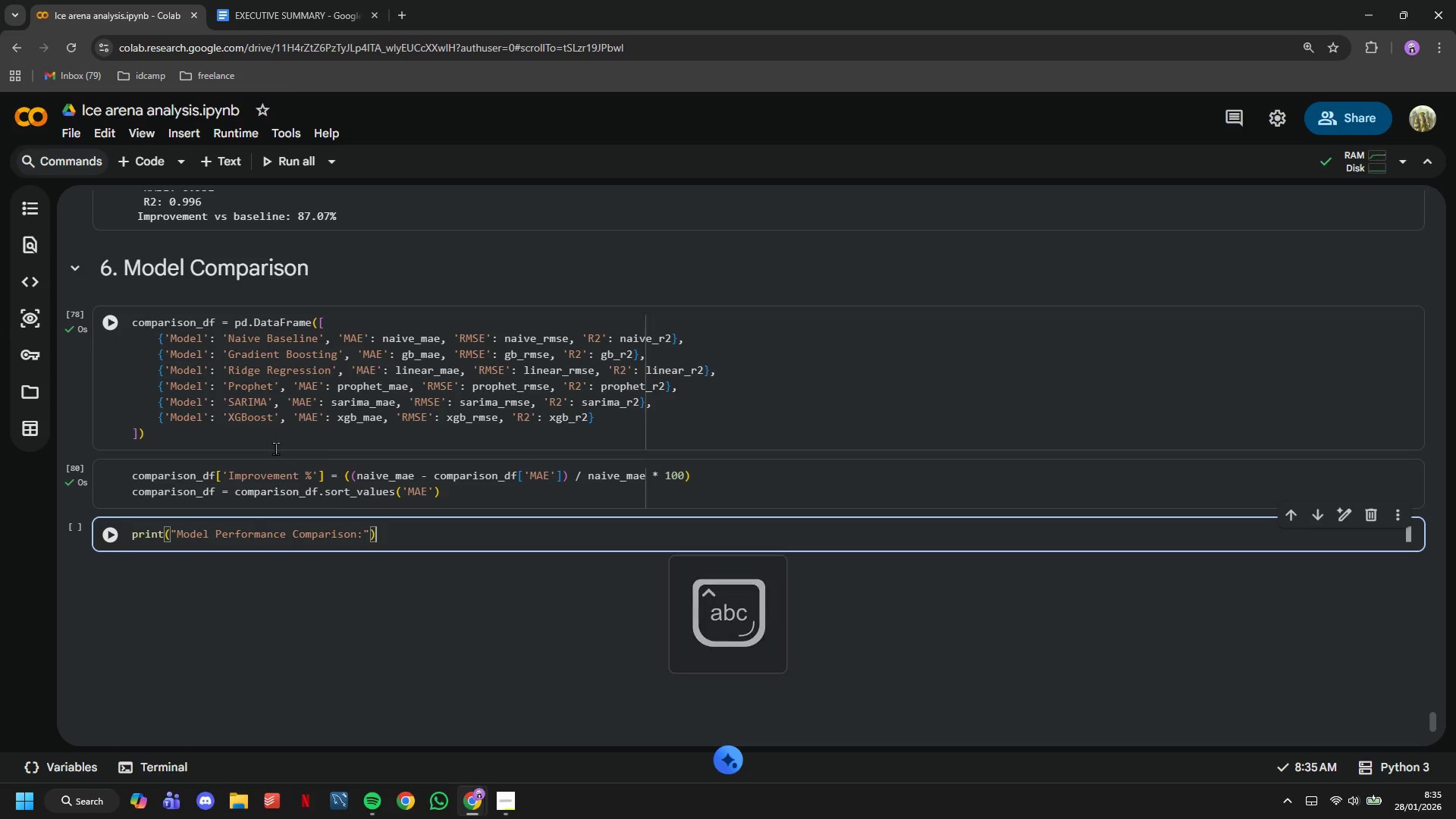 
 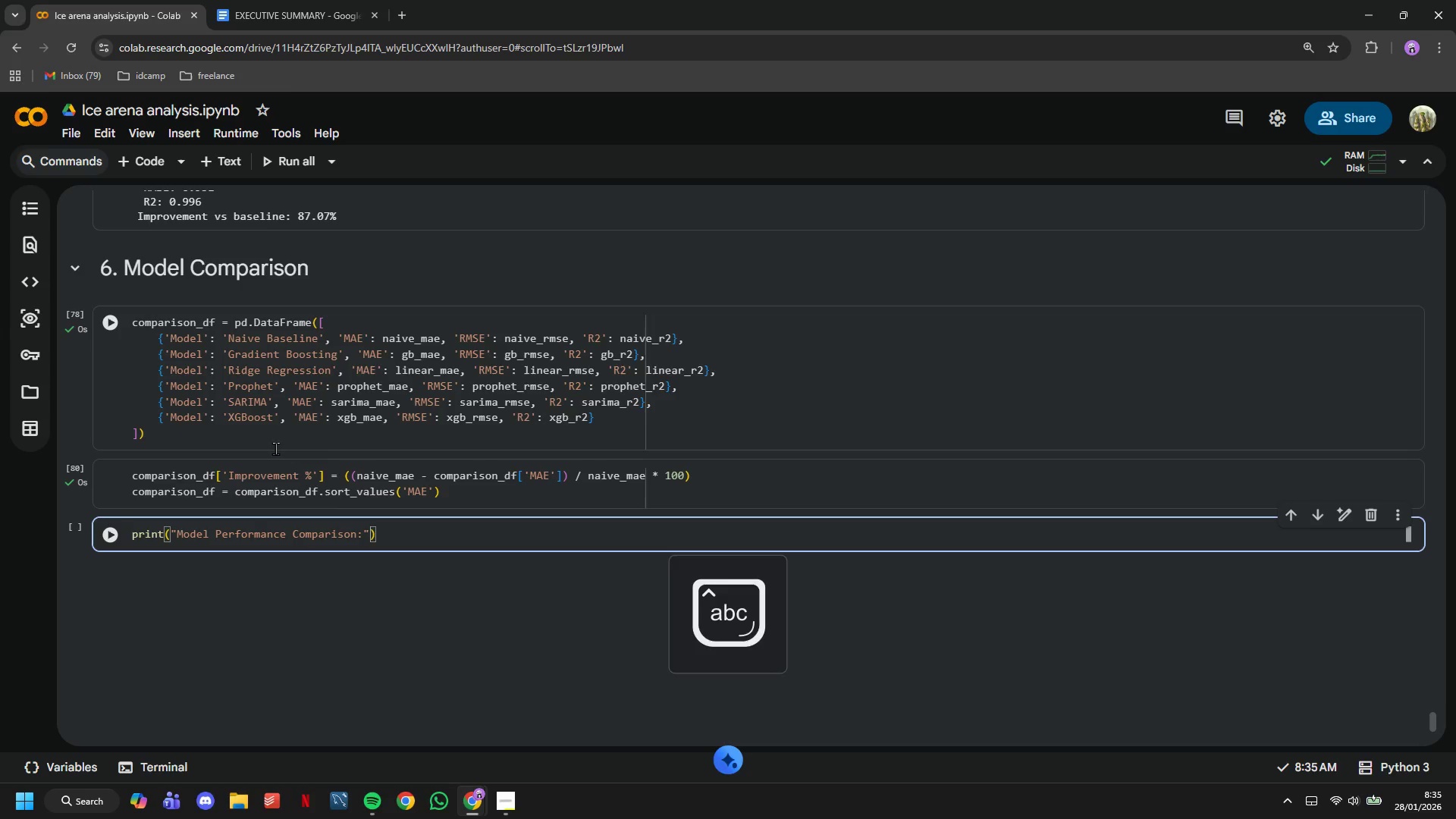 
key(ArrowRight)
 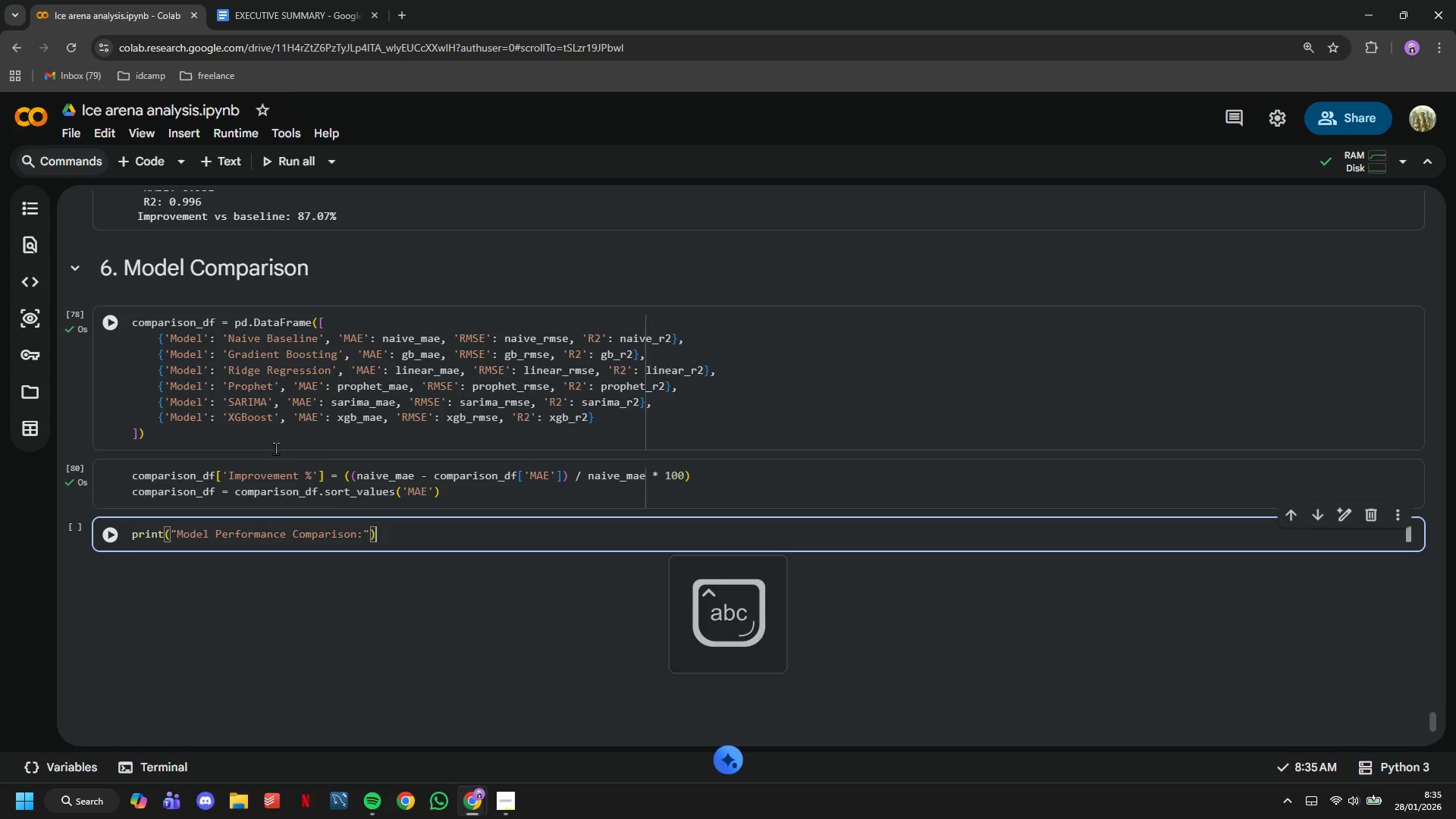 
key(ArrowRight)
 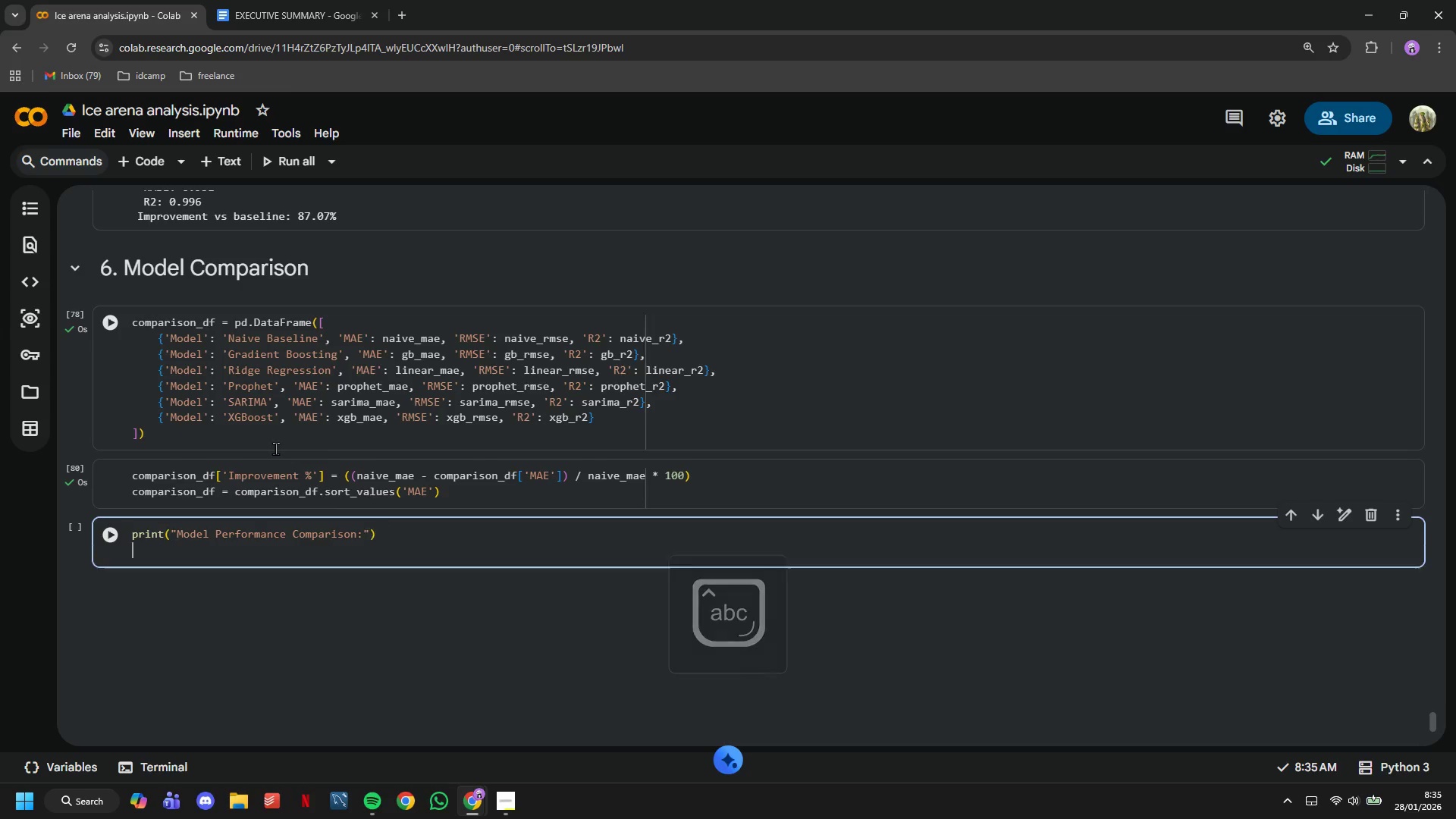 
key(Enter)
 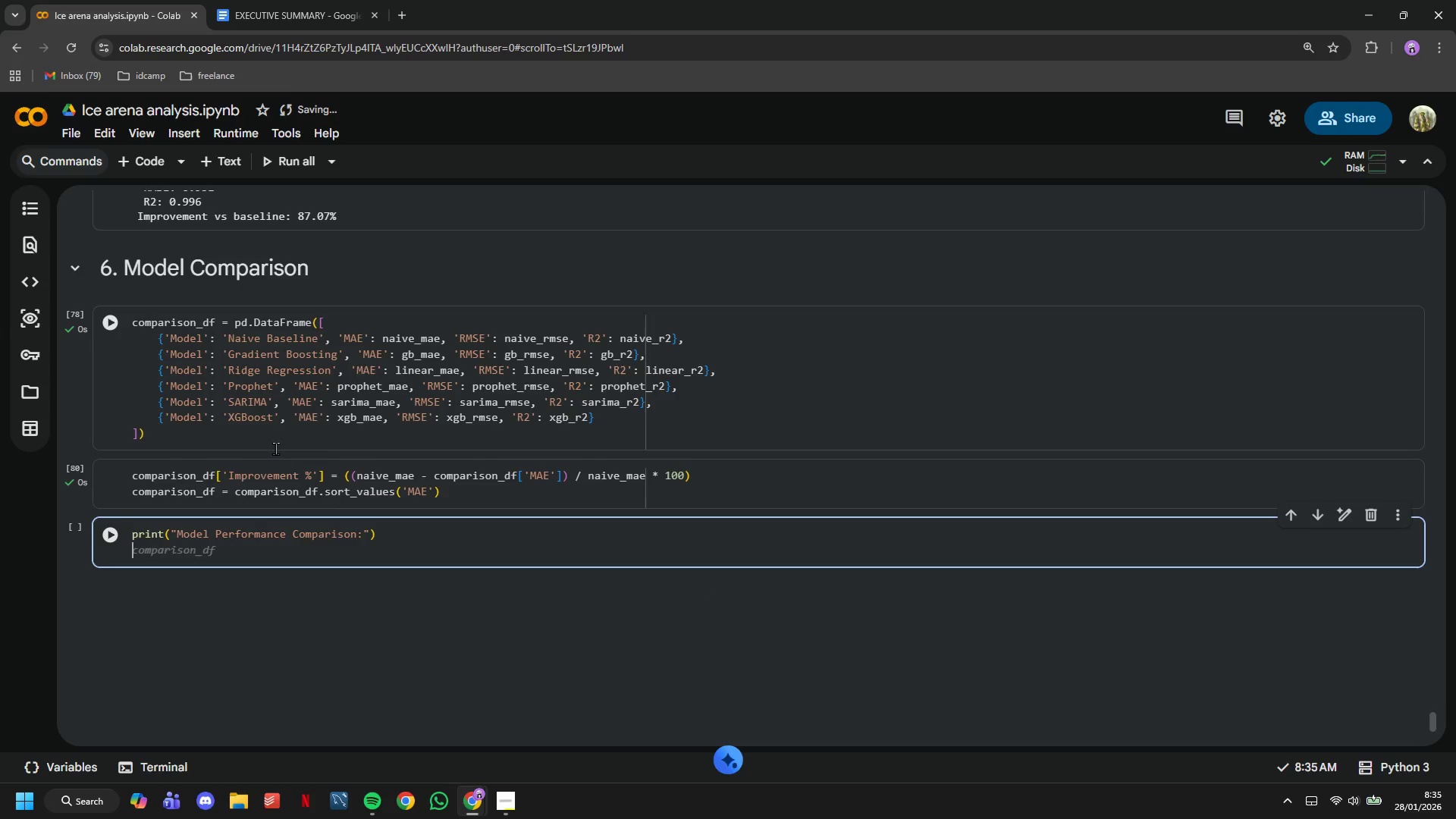 
wait(6.78)
 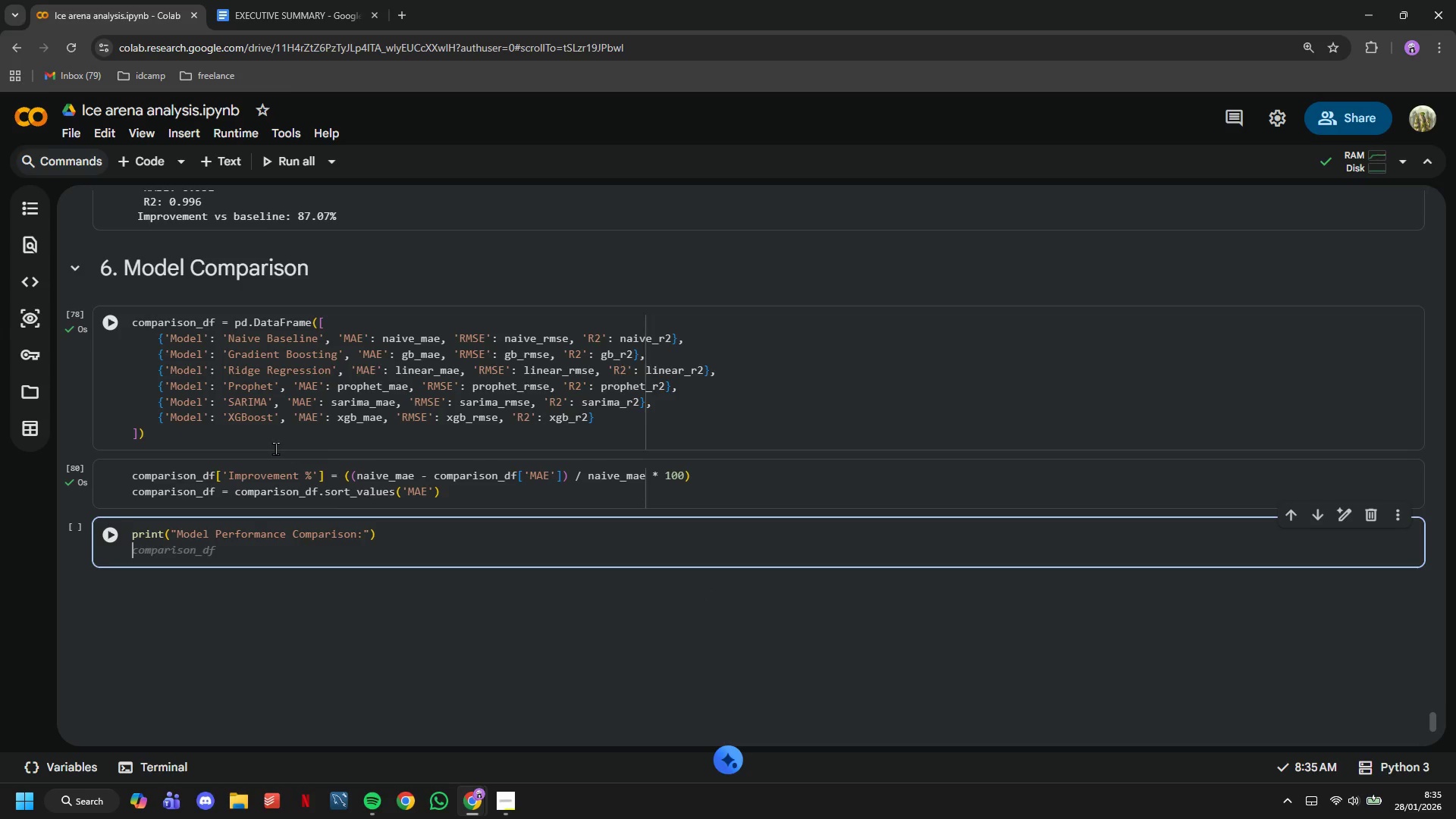 
type(print(comparison_df.to_string(index=DF)
key(Backspace)
key(Backspace)
type(False)
 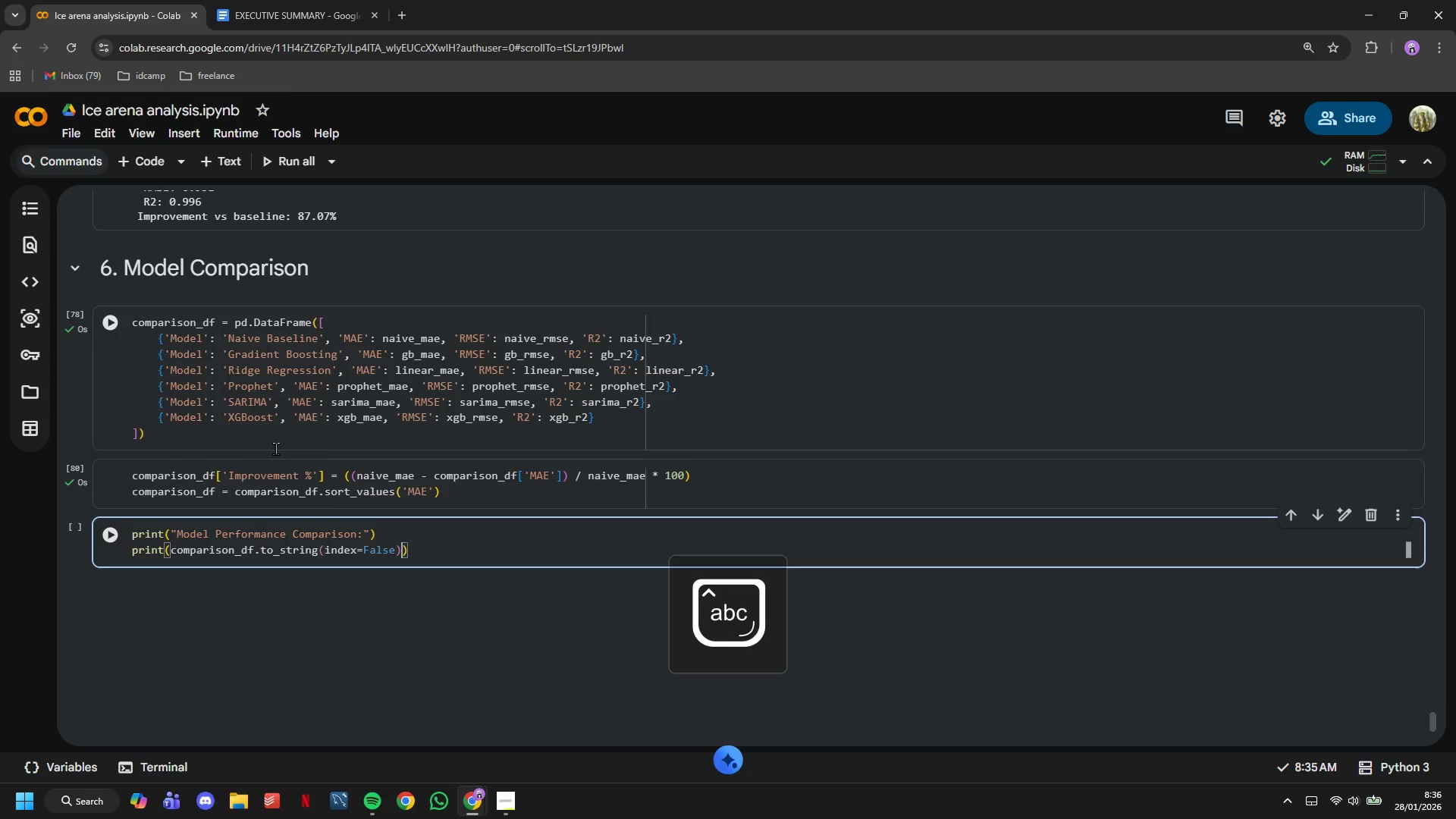 
key(ArrowRight)
 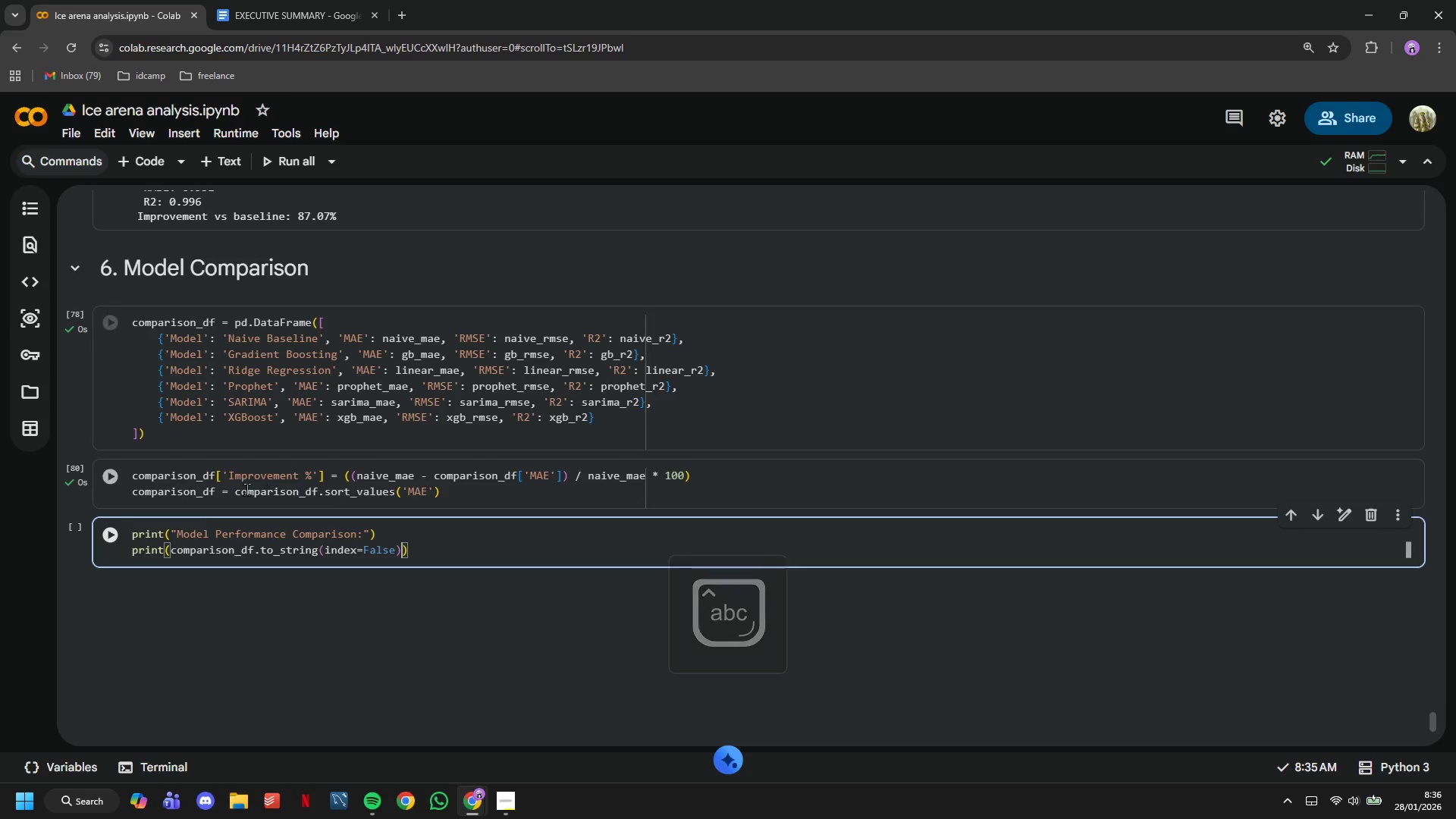 
left_click([112, 540])
 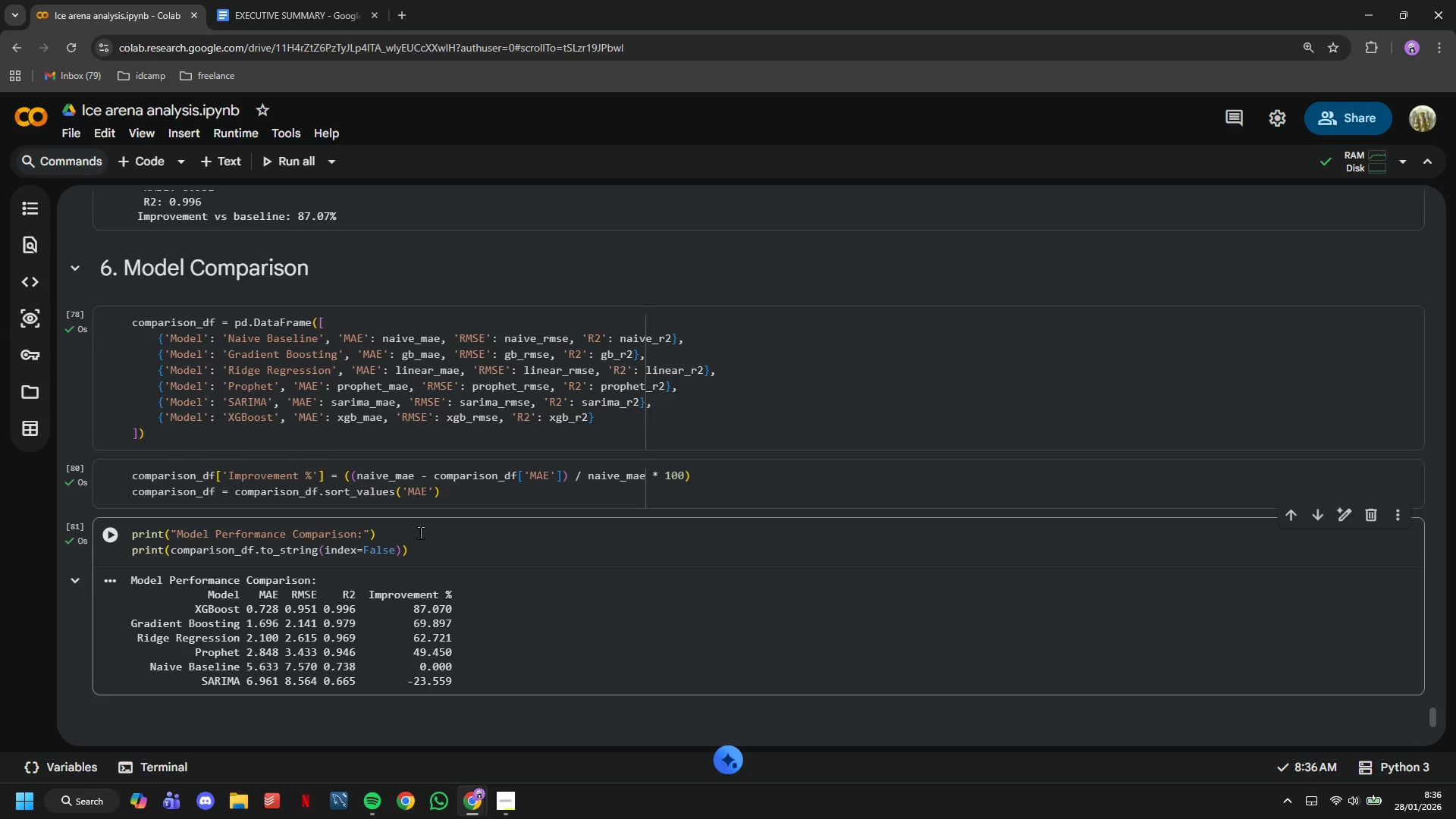 
scroll: coordinate [420, 532], scroll_direction: down, amount: 2.0
 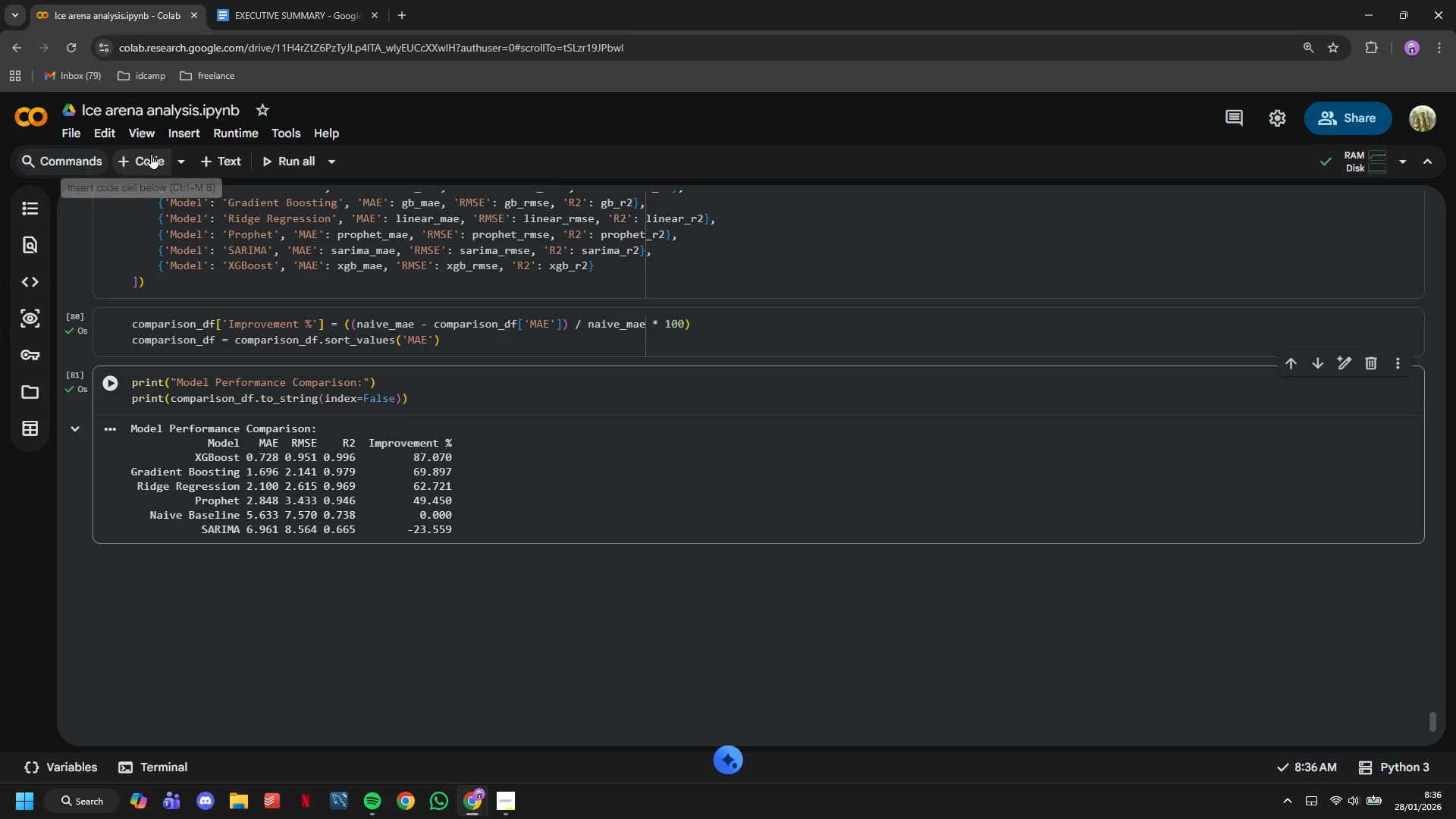 
left_click_drag(start_coordinate=[415, 399], to_coordinate=[72, 409])
 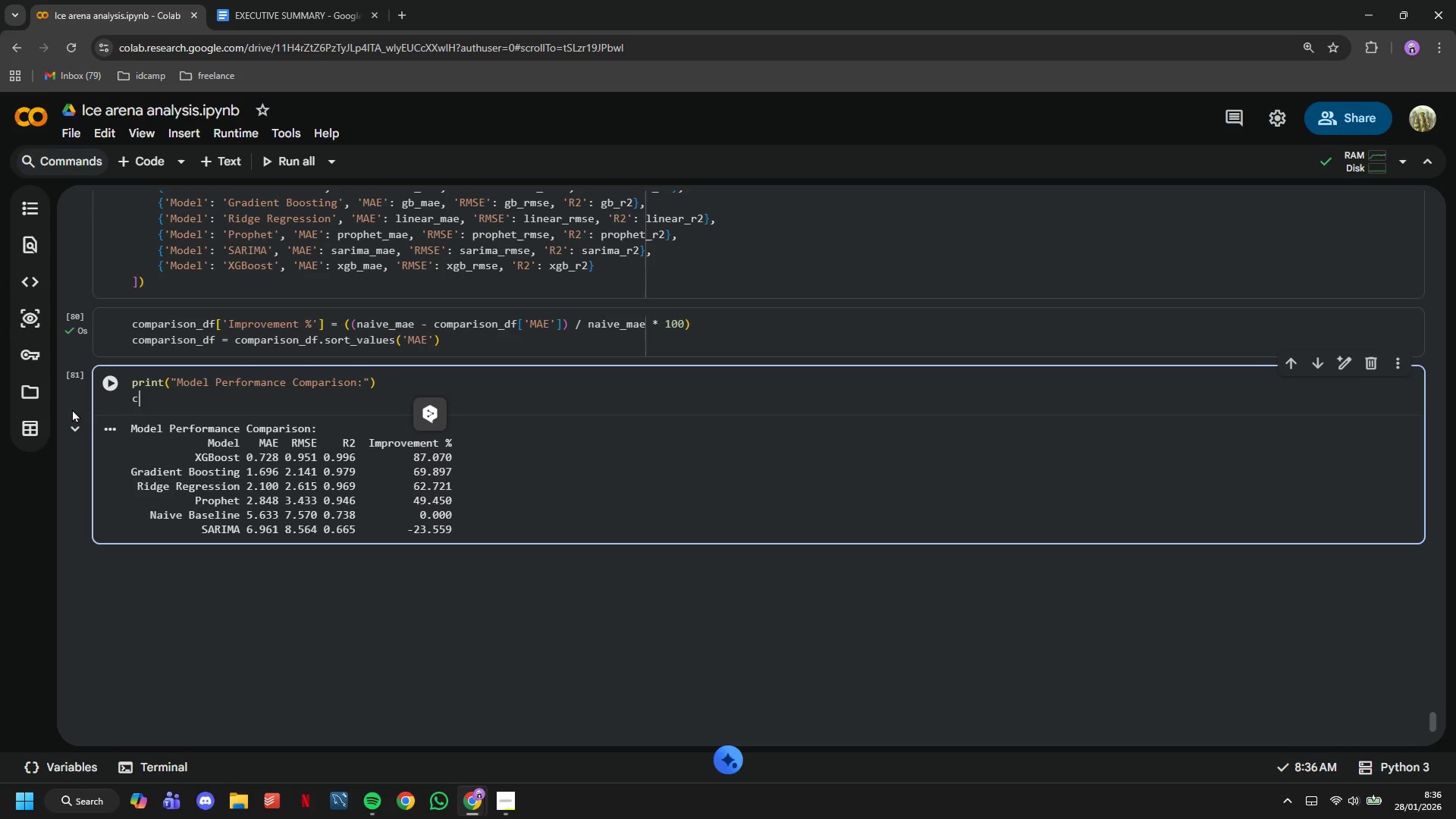 
type(comparison_df)
 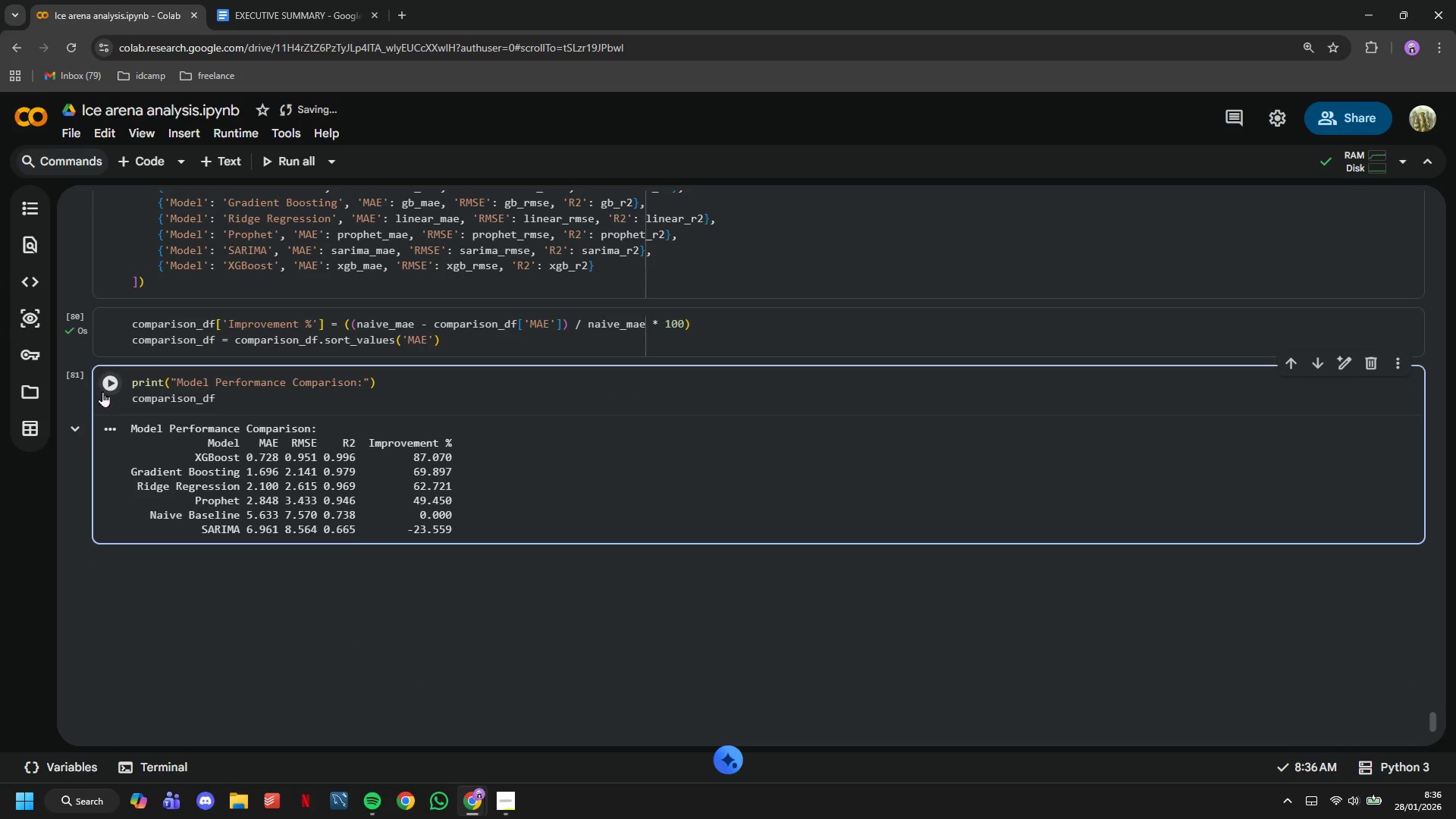 
left_click([102, 391])
 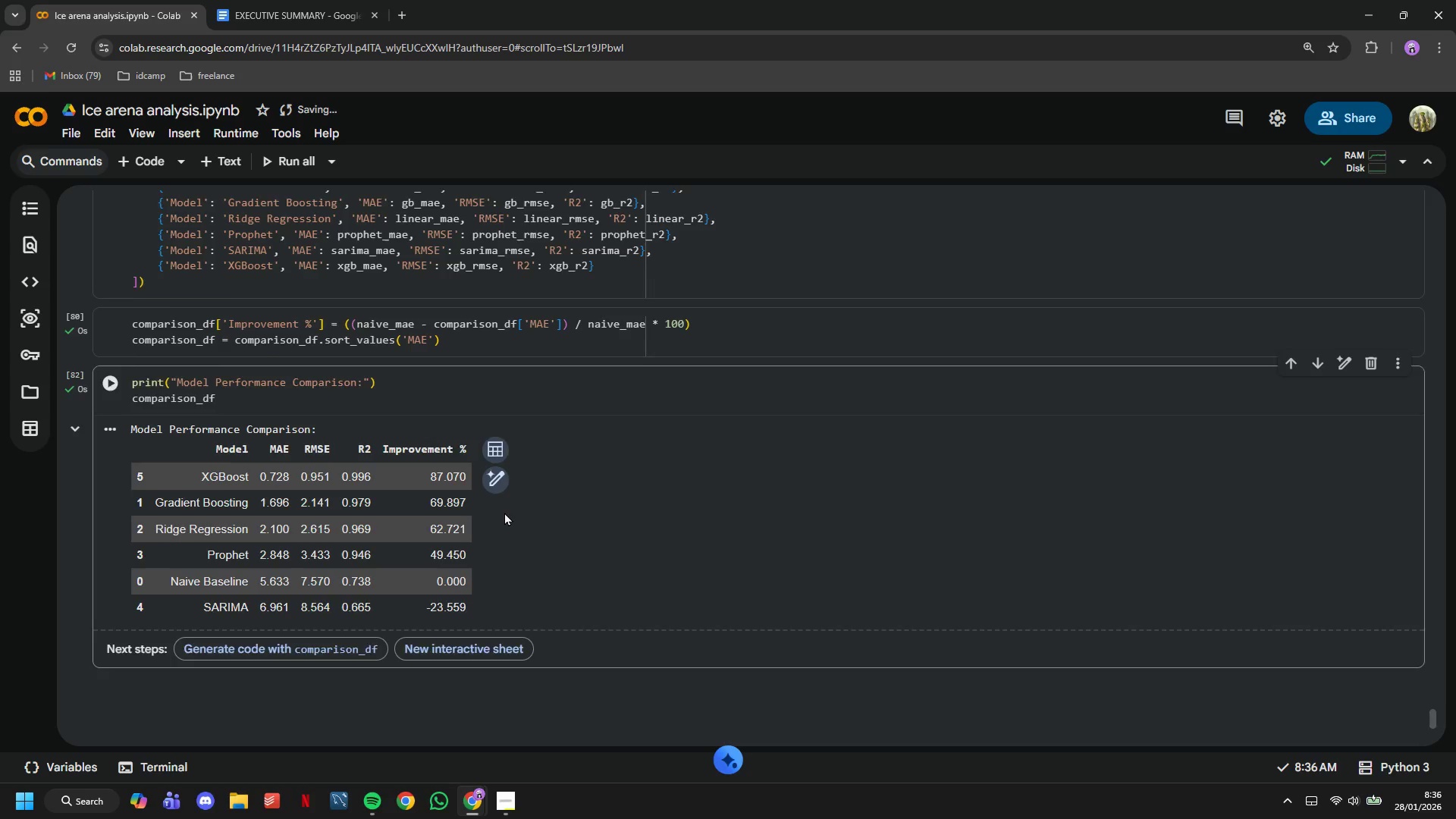 
scroll: coordinate [504, 512], scroll_direction: down, amount: 2.0
 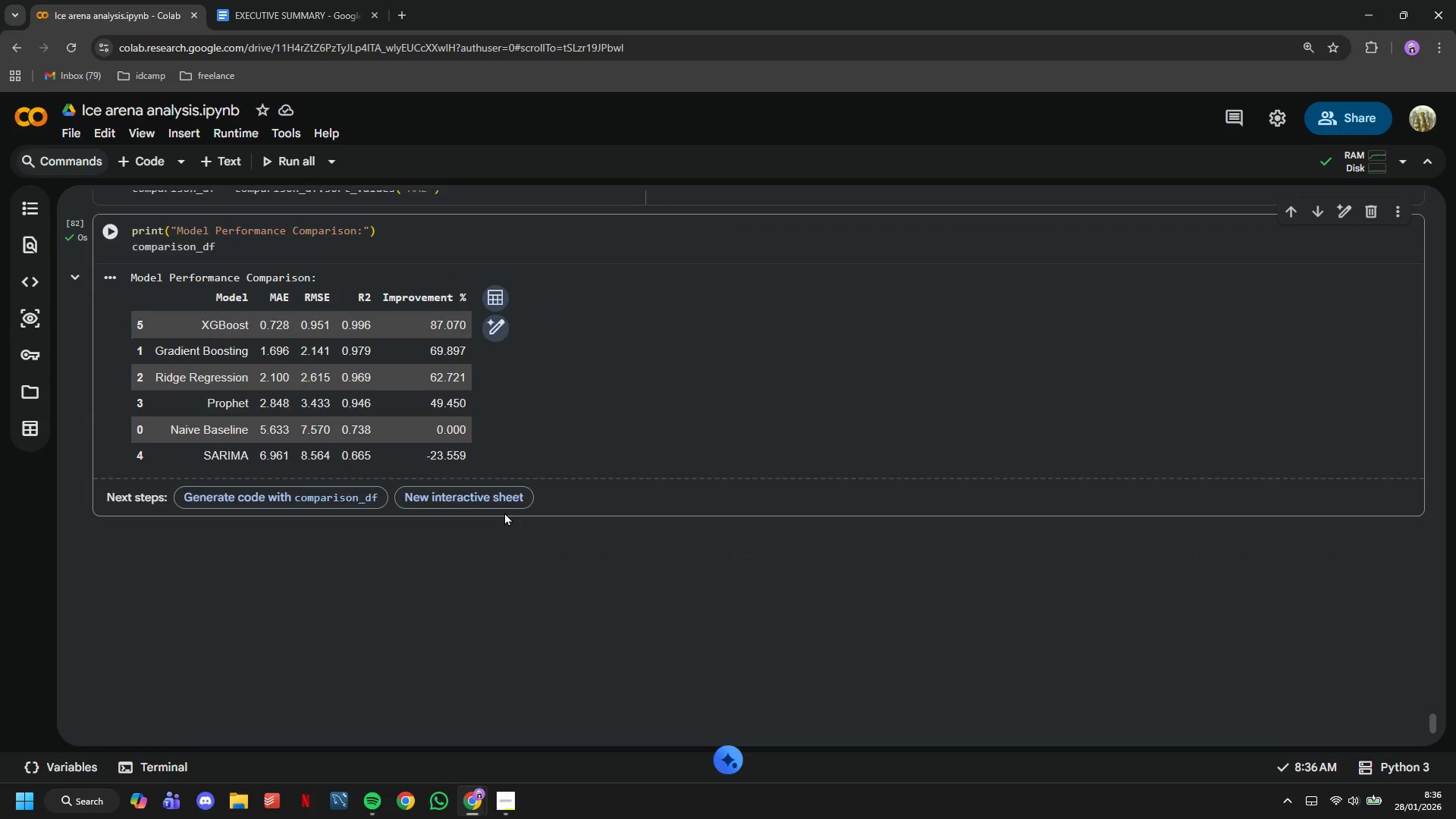 
wait(10.98)
 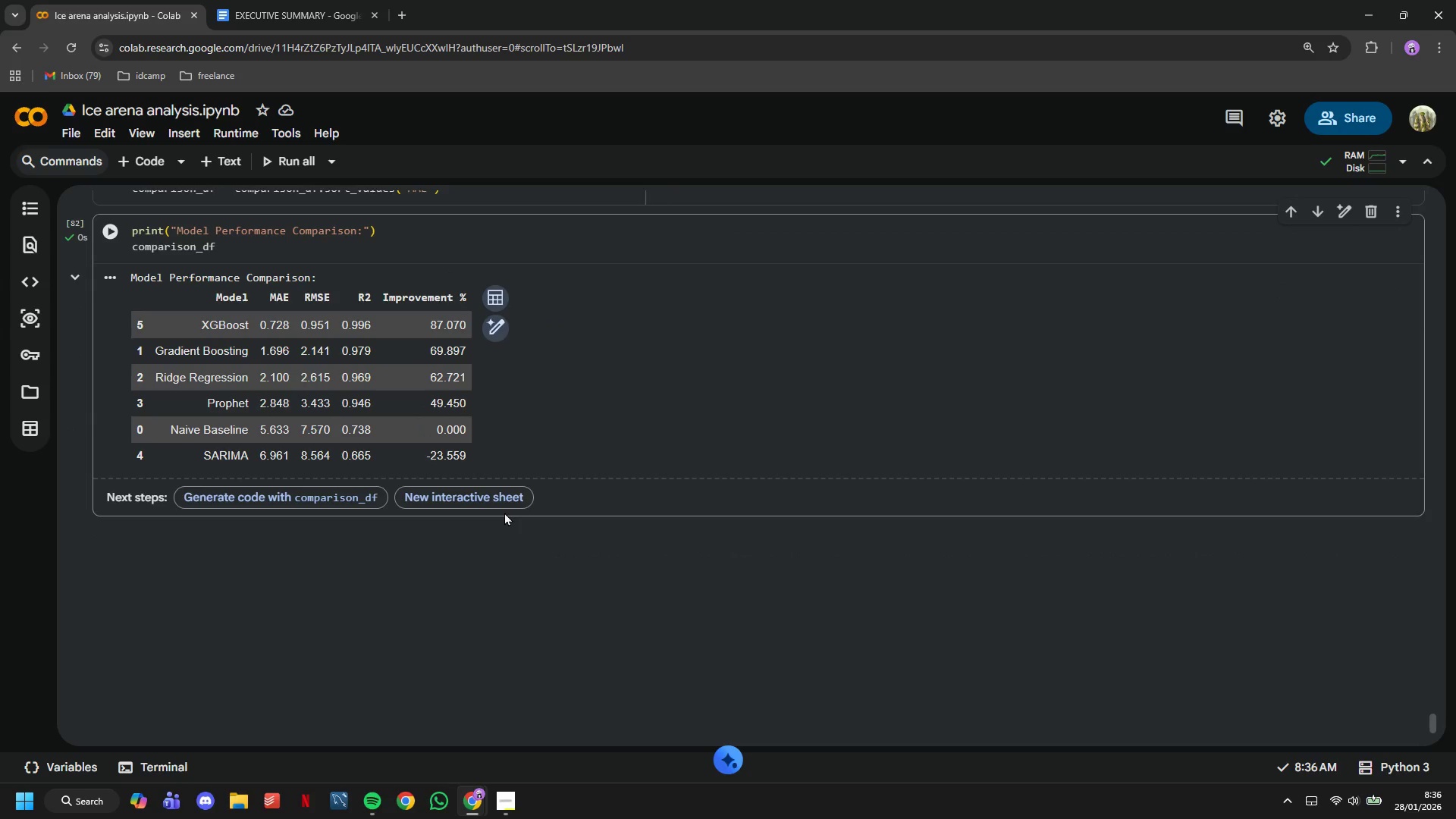 
type(best_model = comparison_df)
 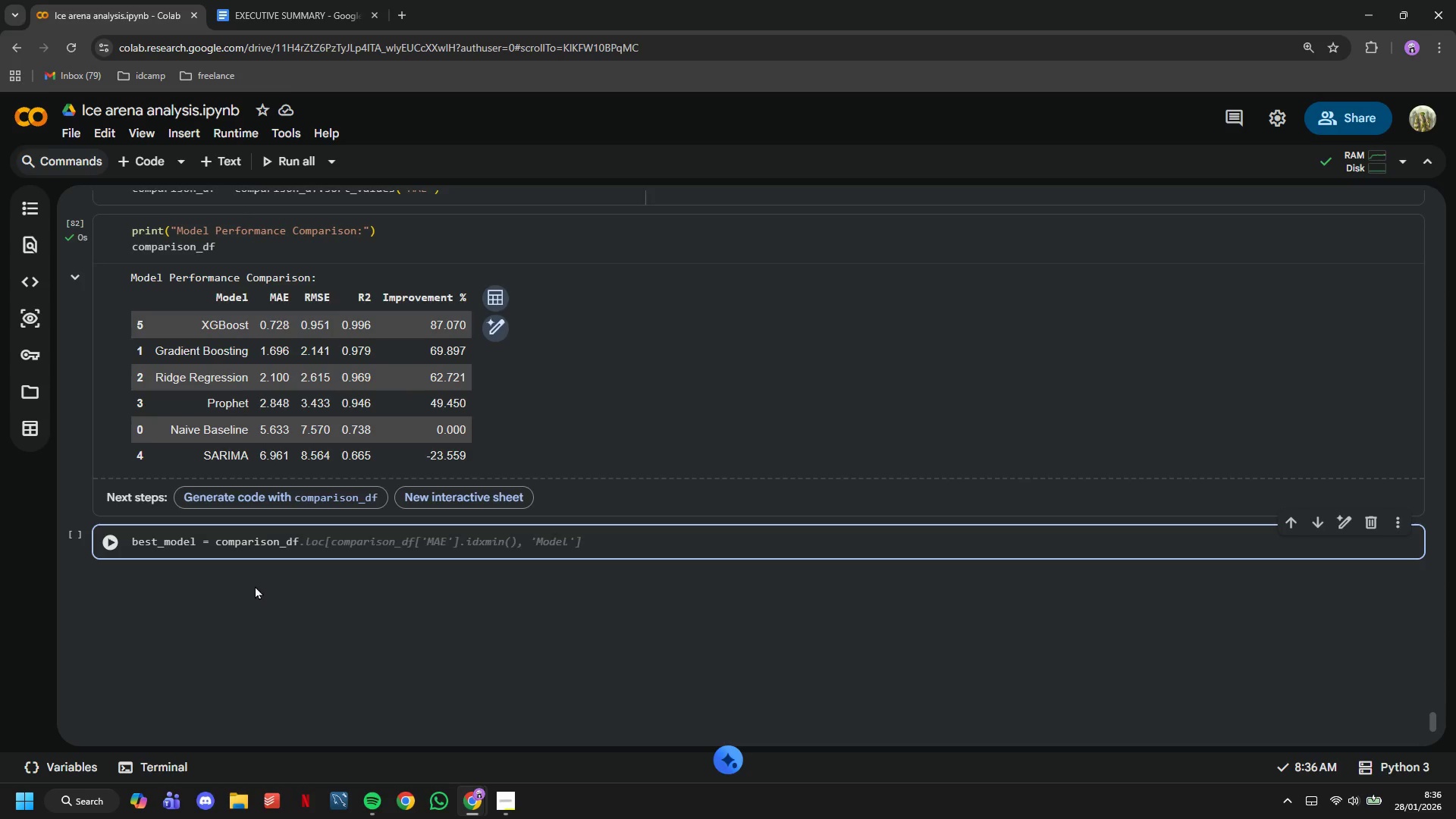 
type(.loc[0)
 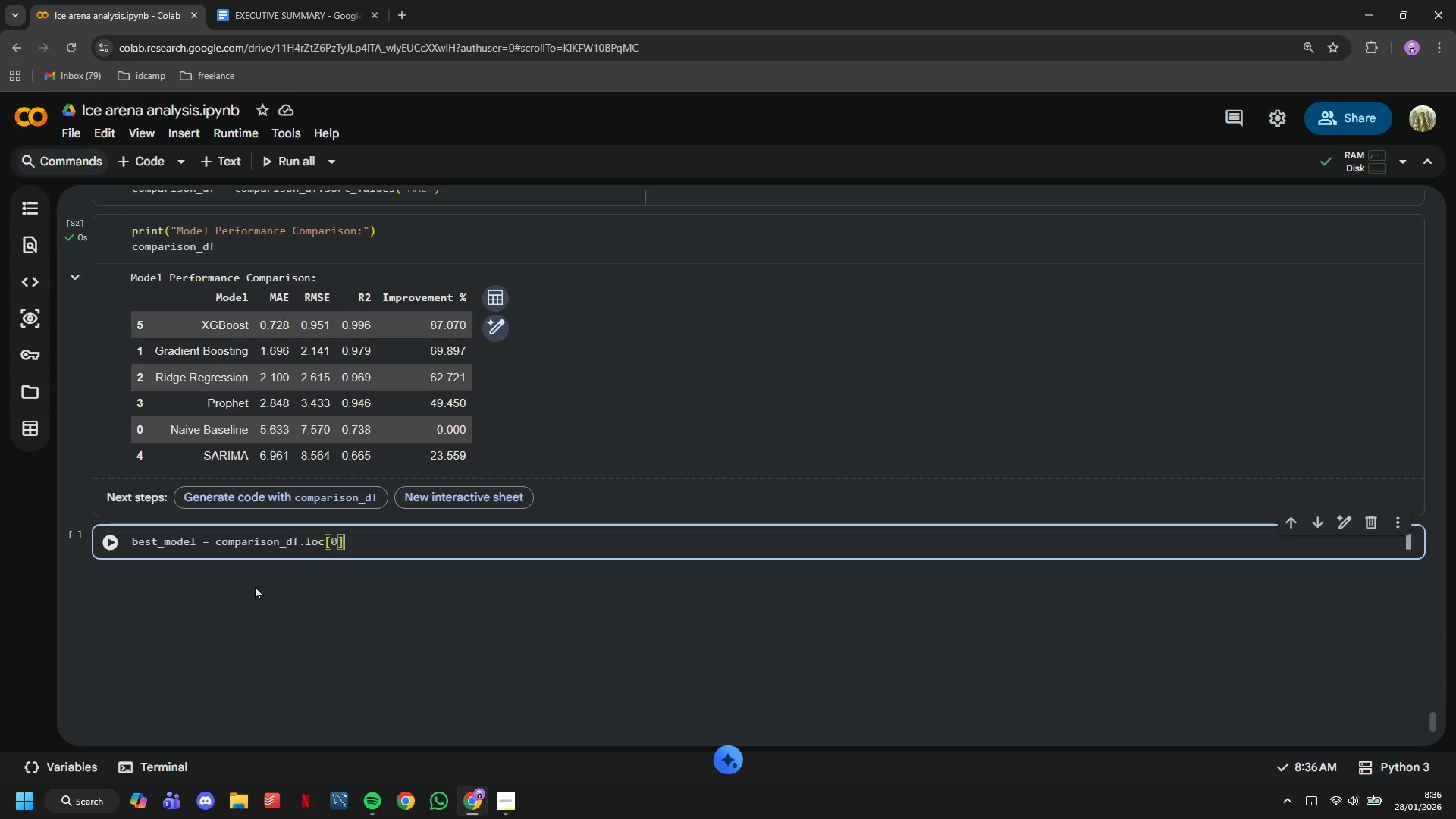 
key(ArrowRight)
 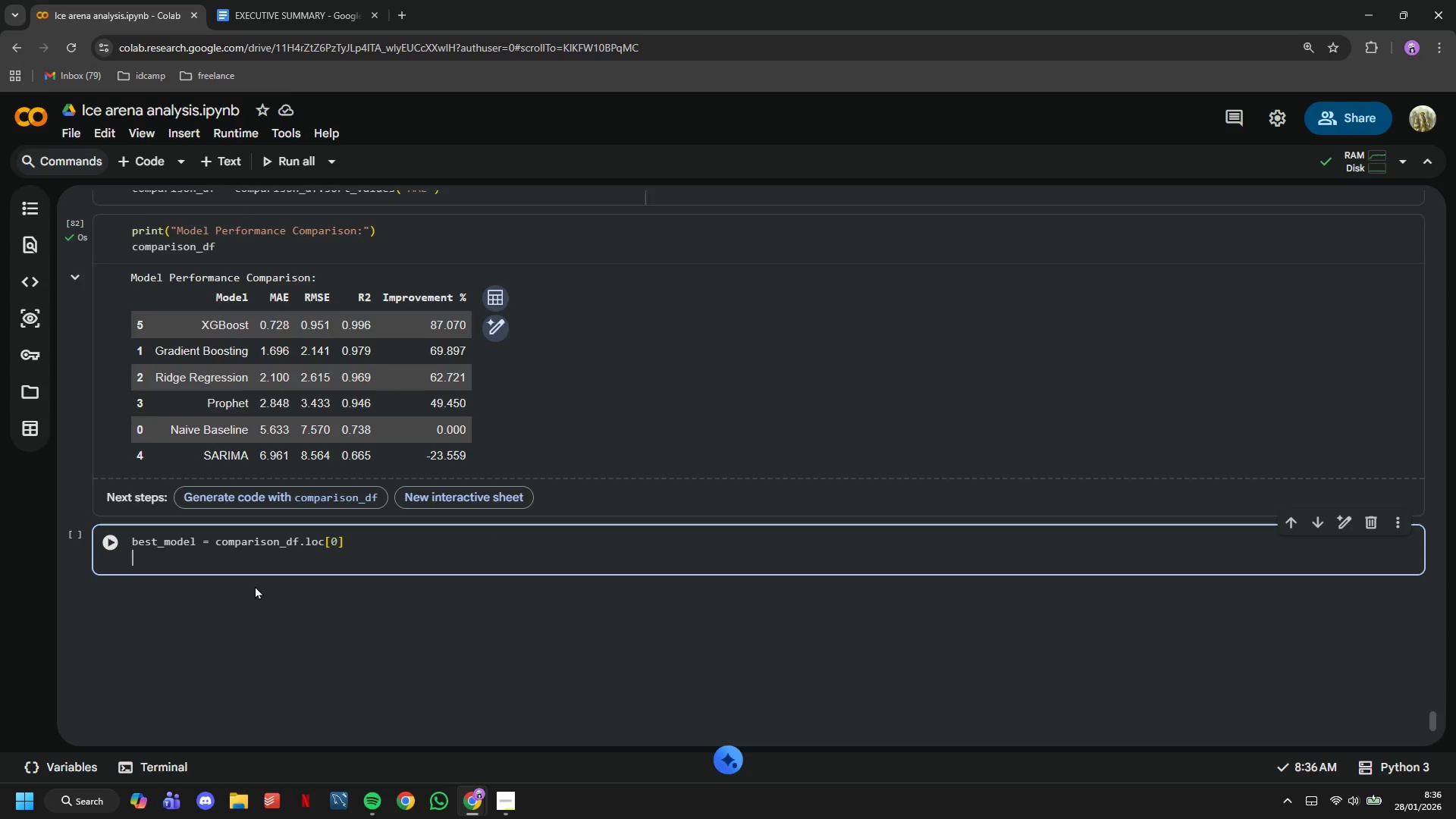 
key(Enter)
 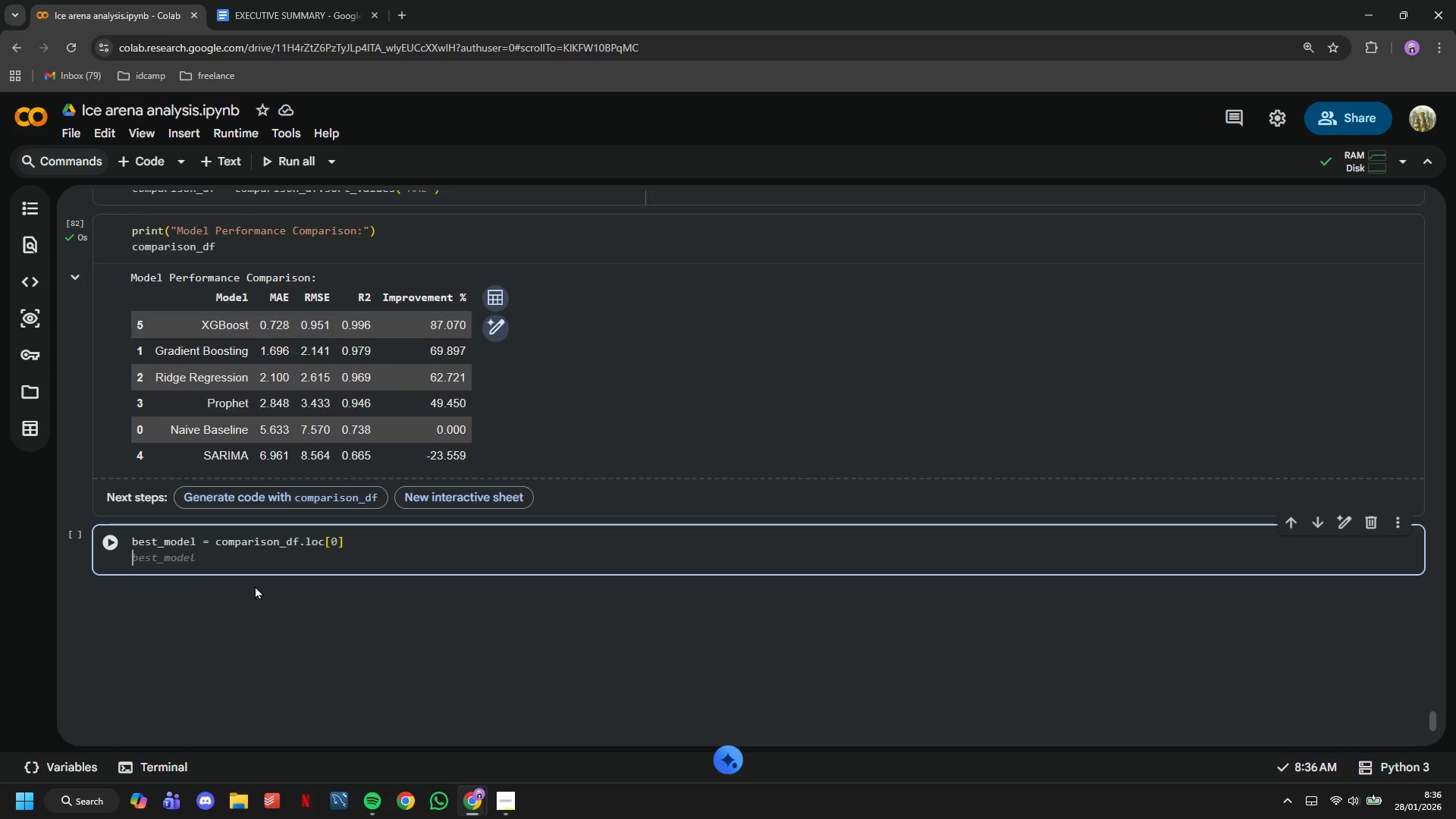 
type(print("Best m)
key(Backspace)
type(Model:)
 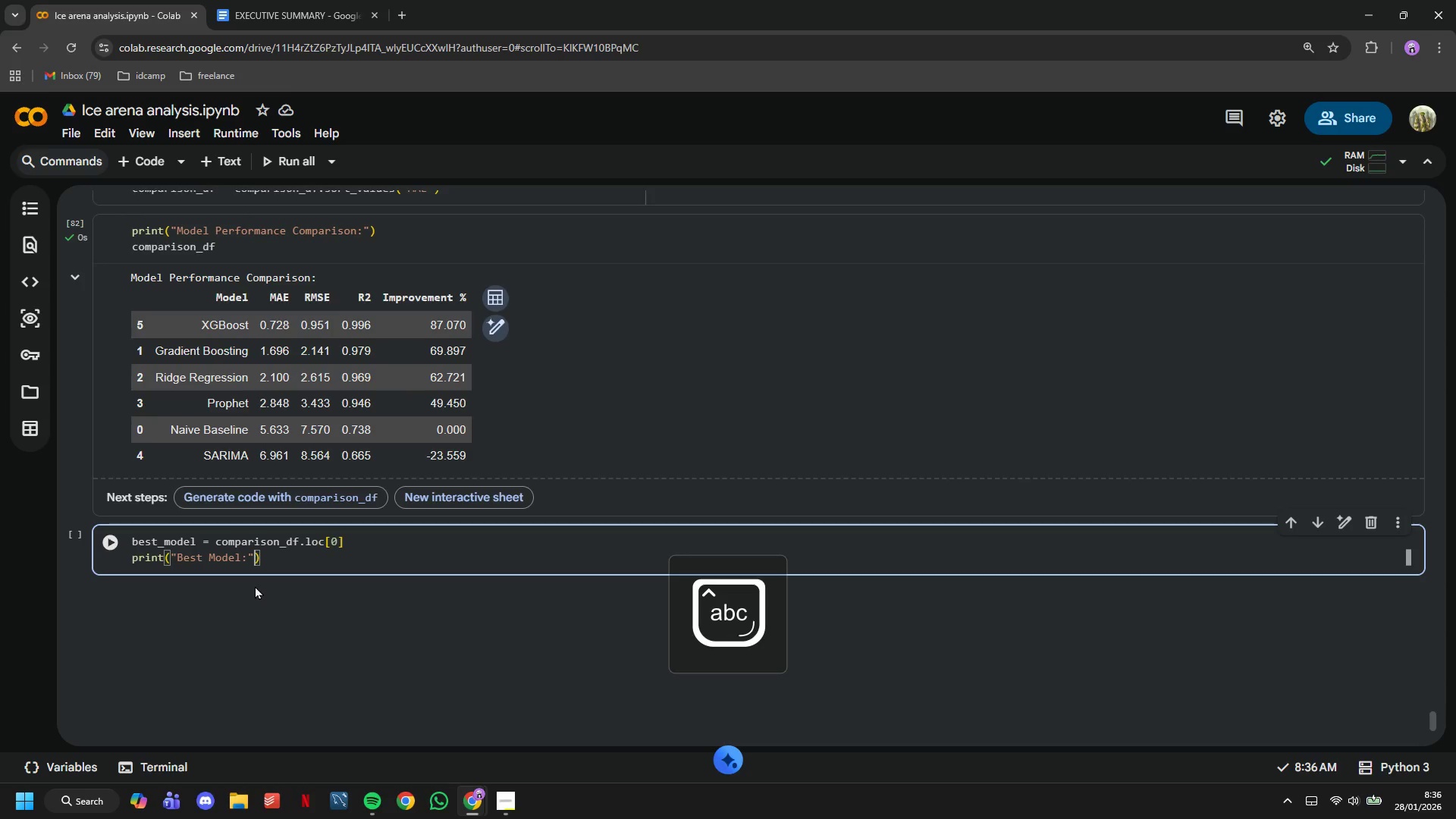 
 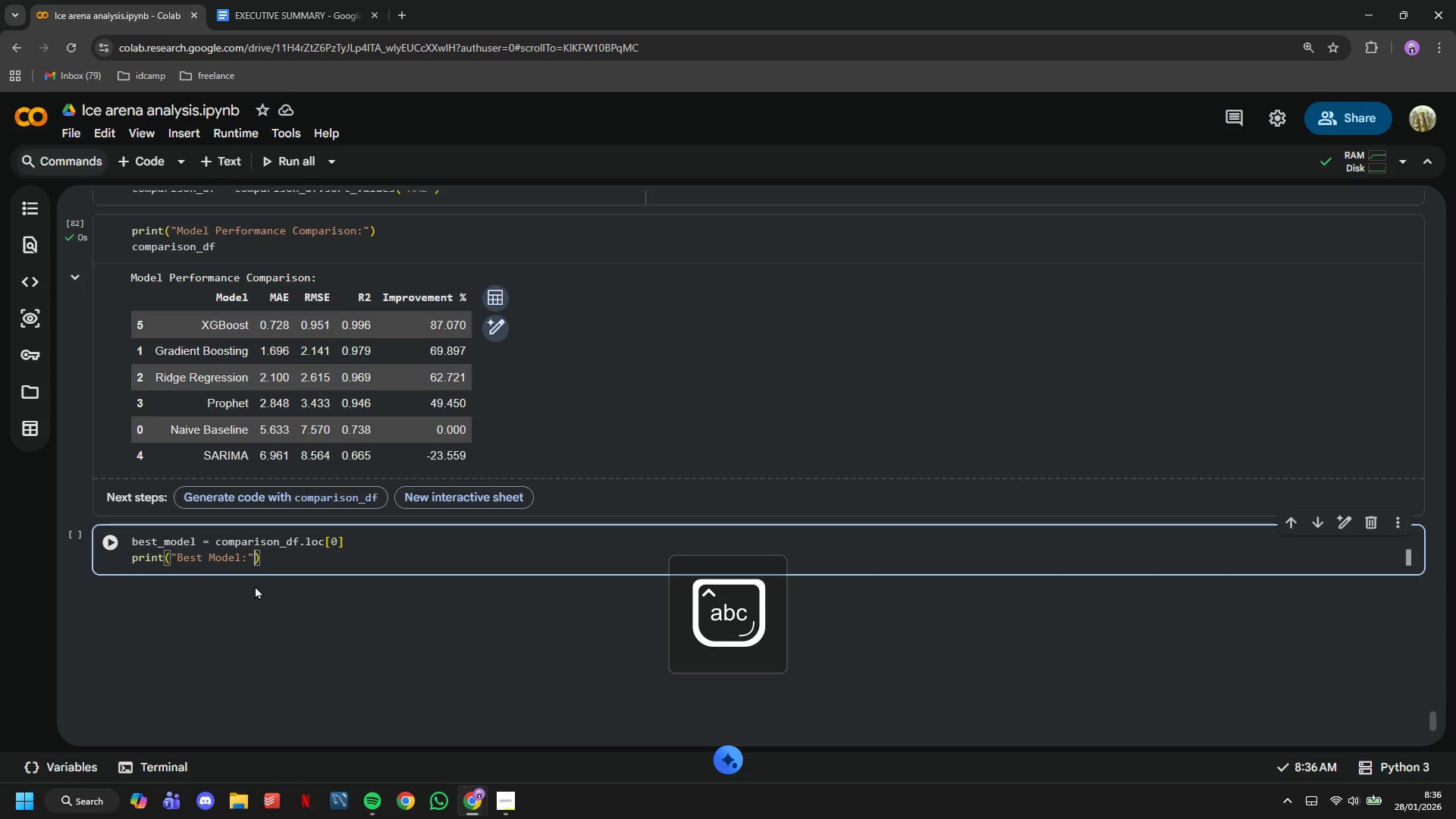 
key(ArrowRight)
 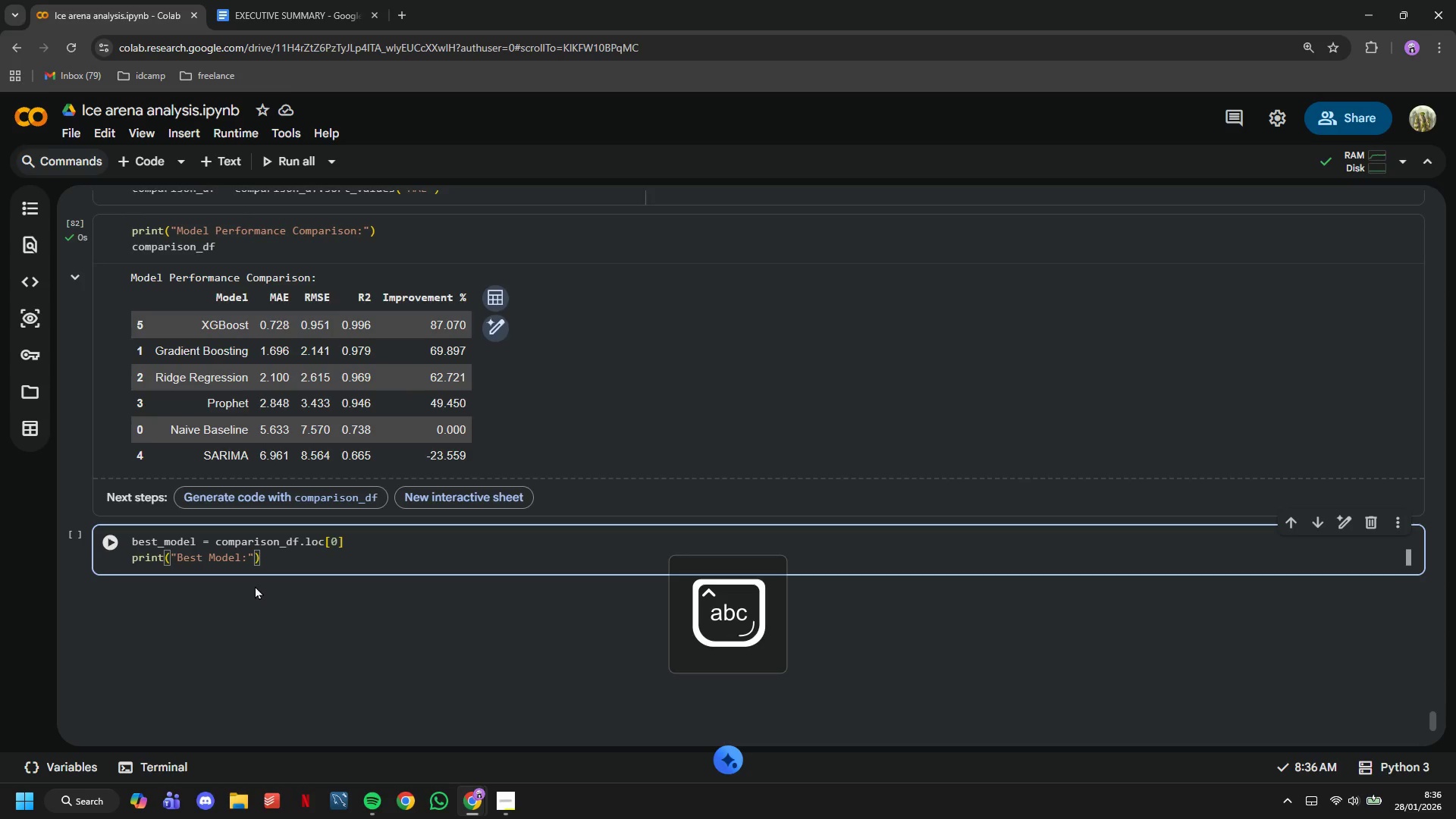 
type( ma)
key(Backspace)
key(Backspace)
type(best_model)
 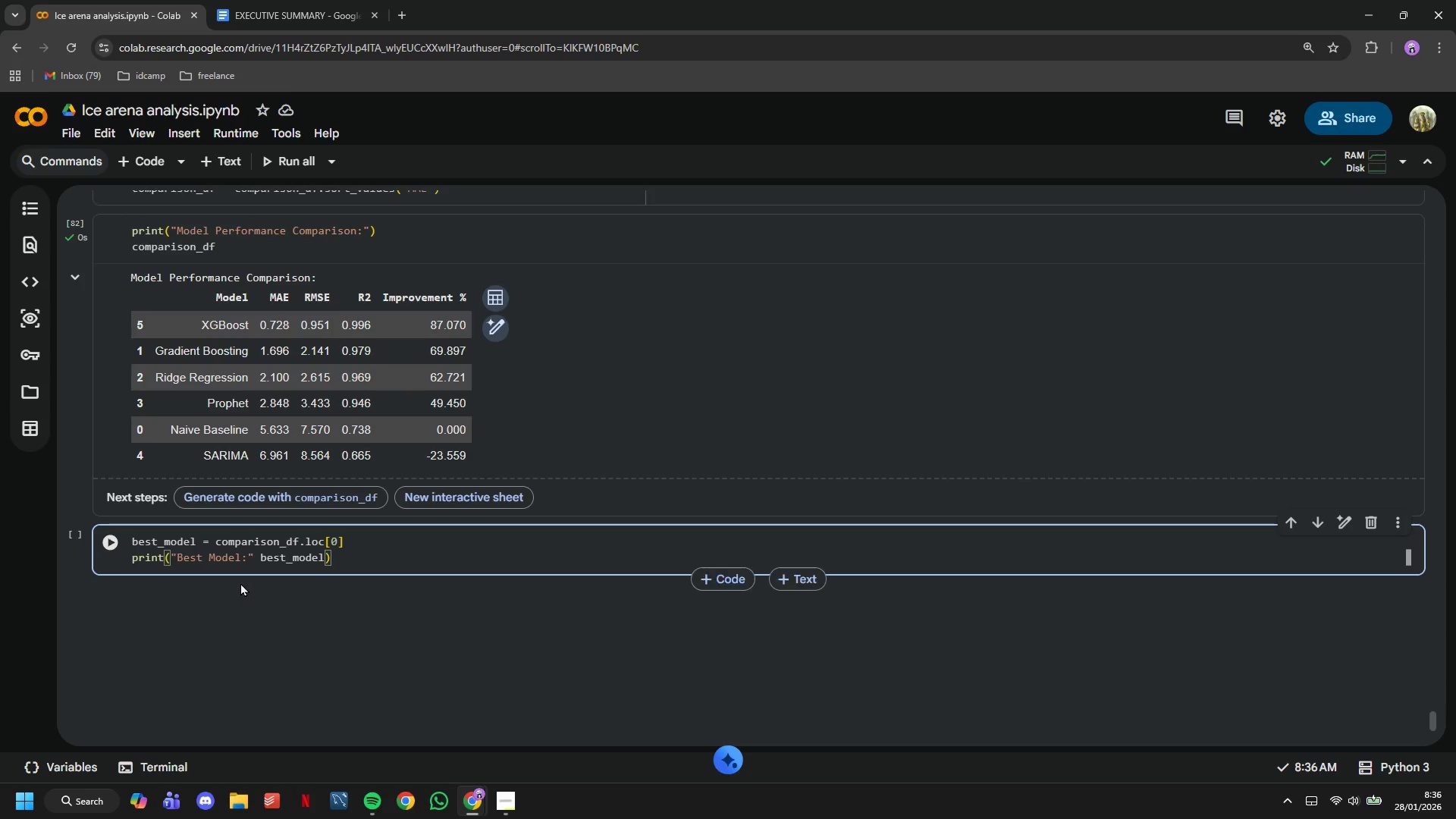 
left_click([108, 552])
 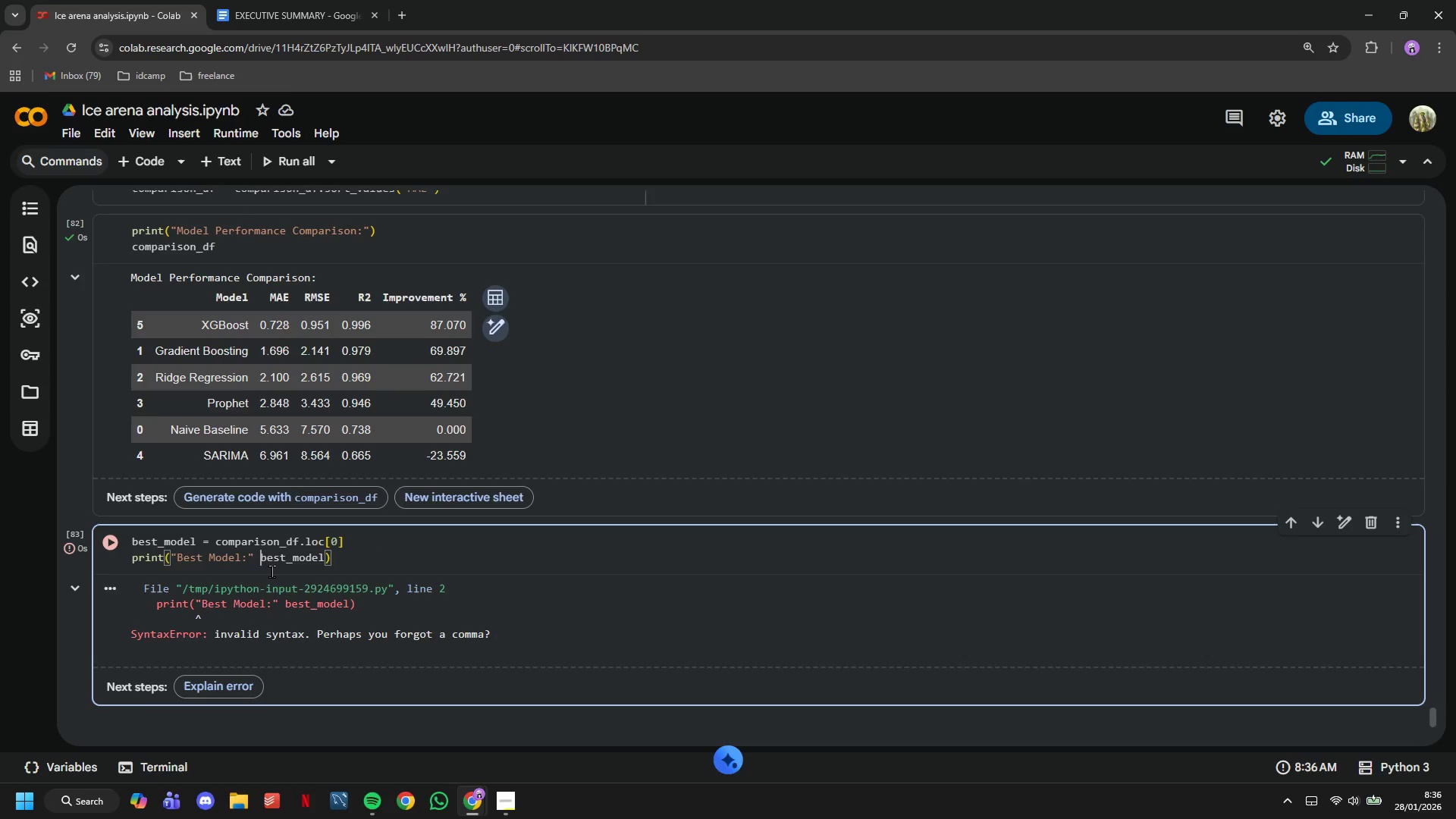 
key(Comma)
 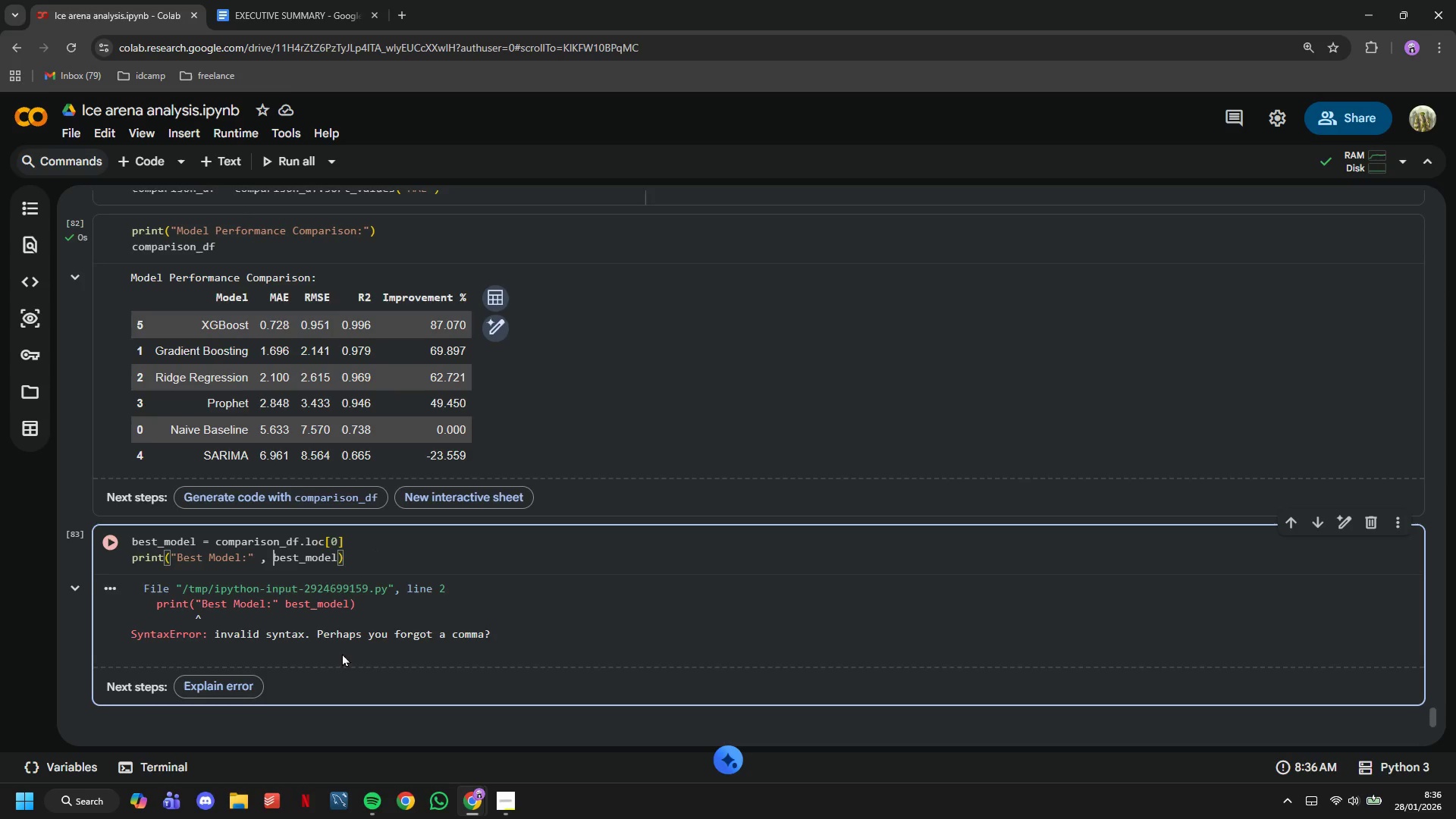 
key(Space)
 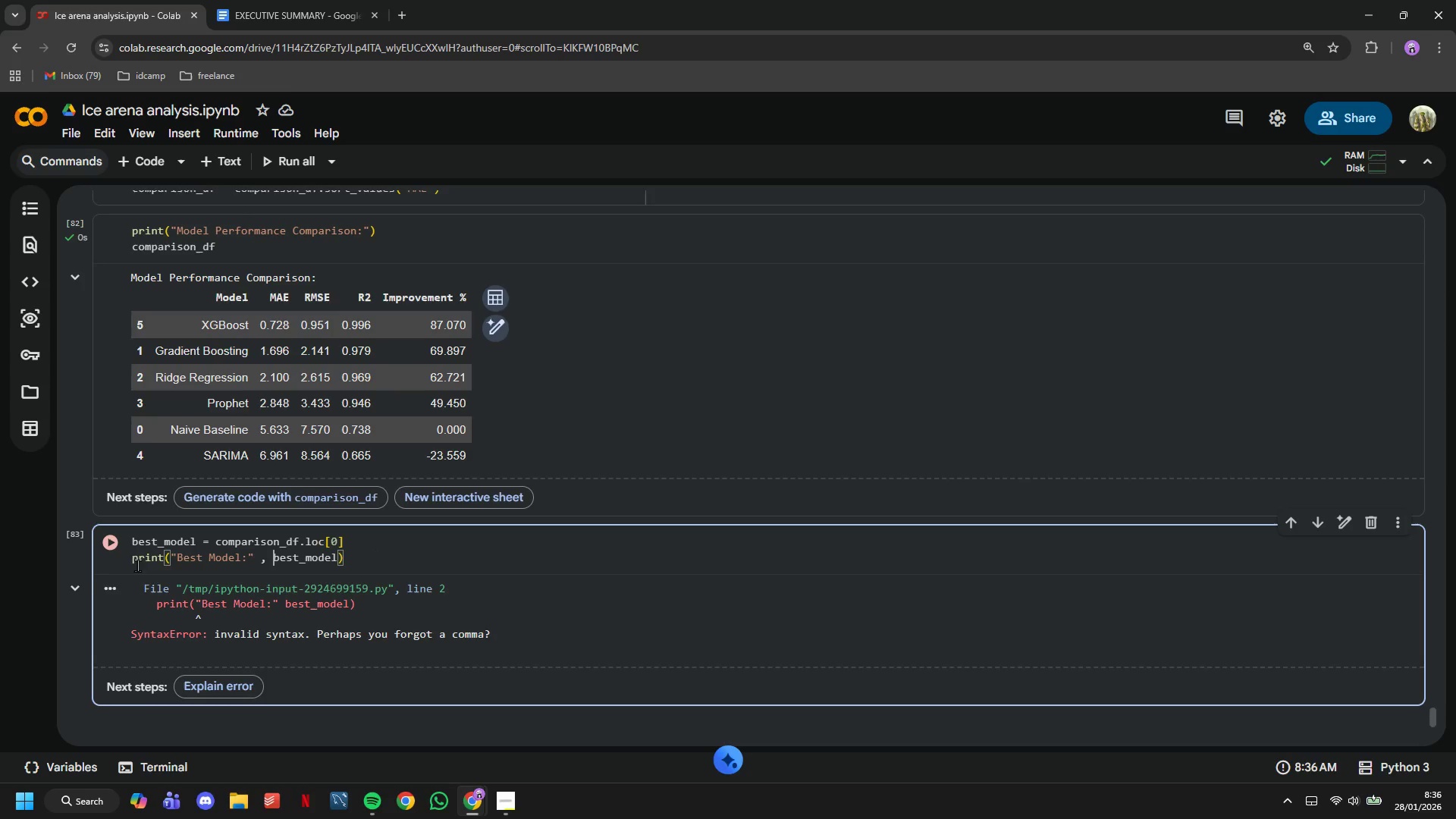 
left_click([123, 556])
 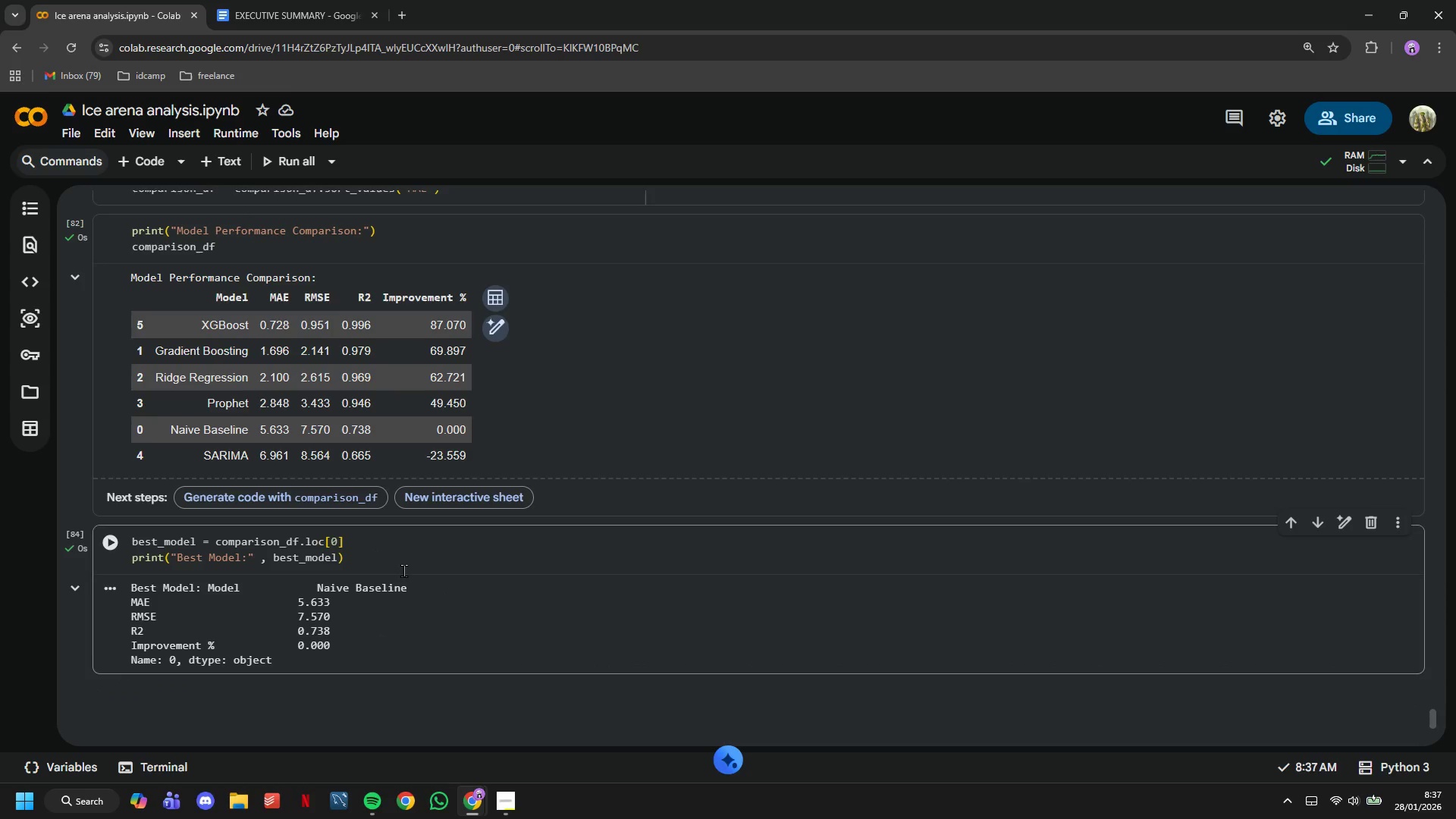 
left_click([403, 570])
 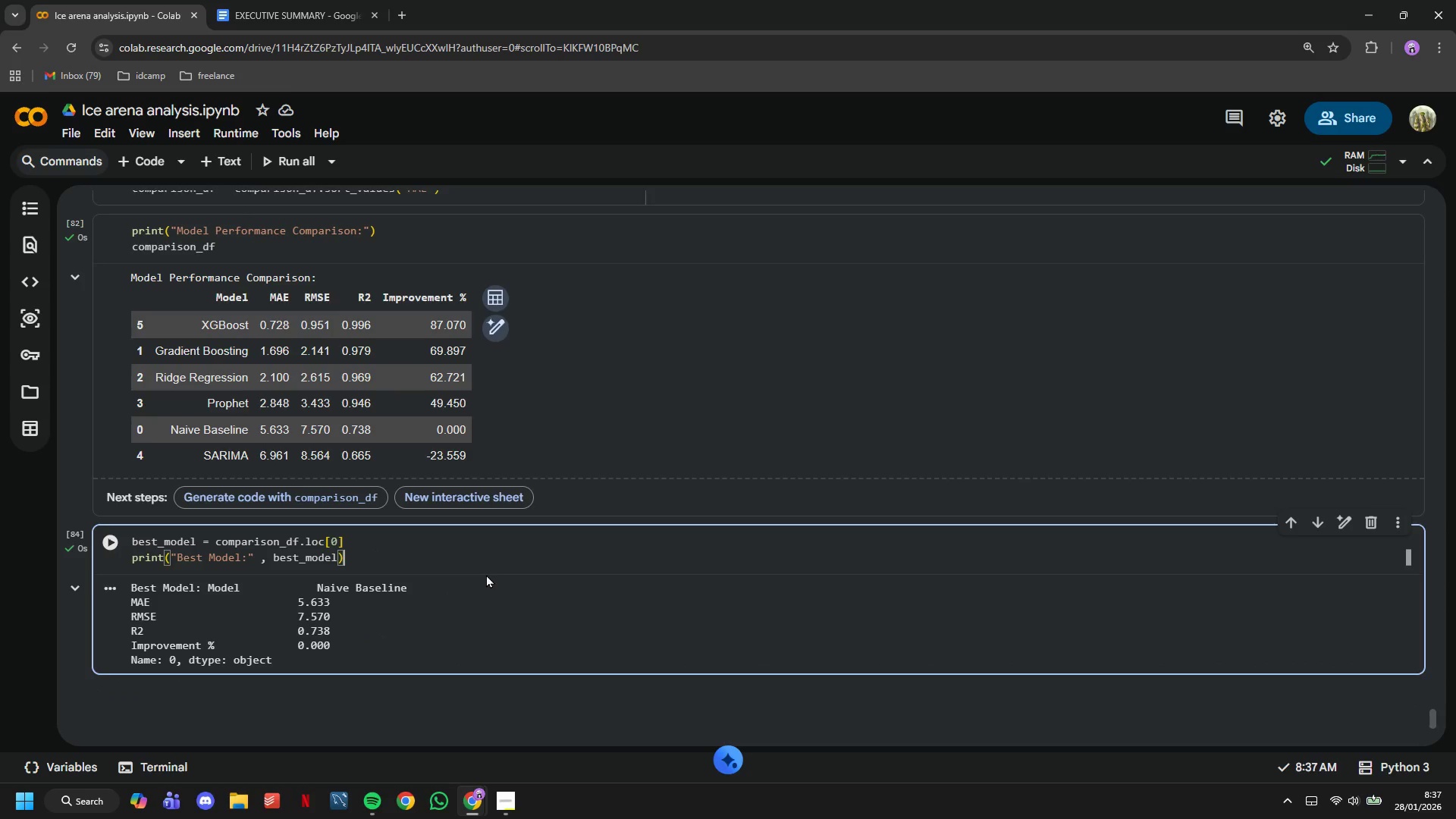 
wait(6.5)
 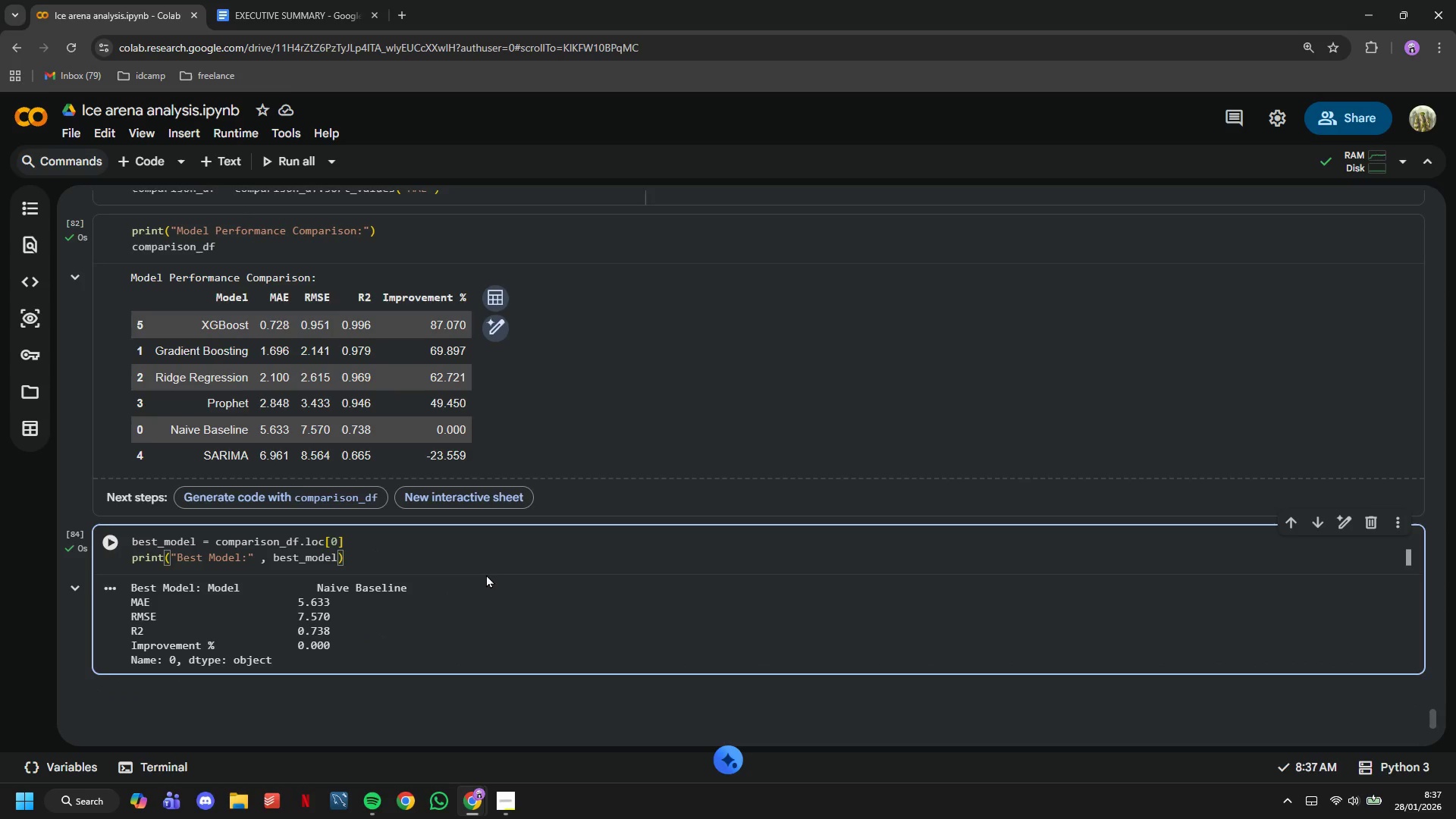 
key(ArrowUp)
 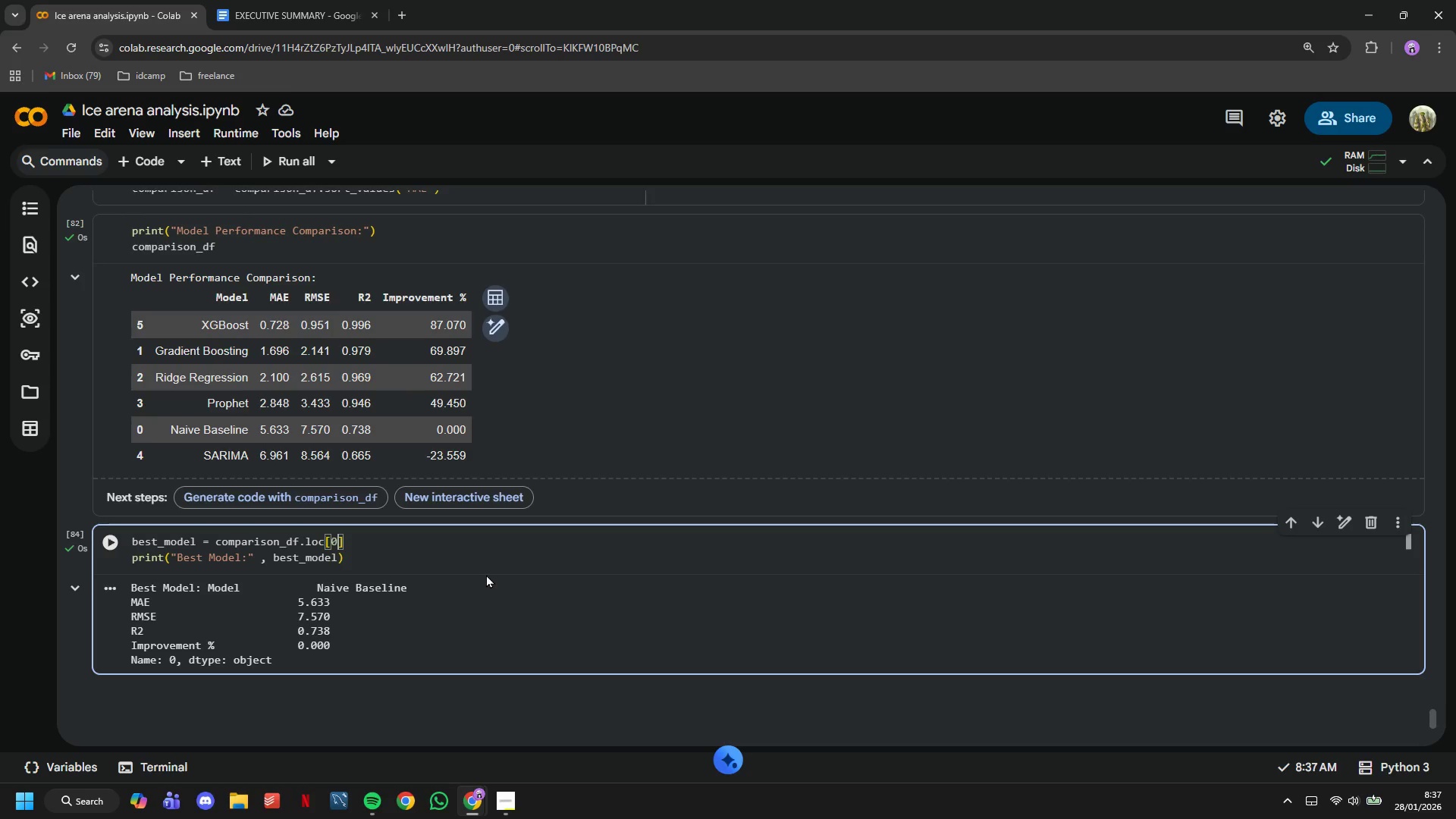 
key(ArrowLeft)
 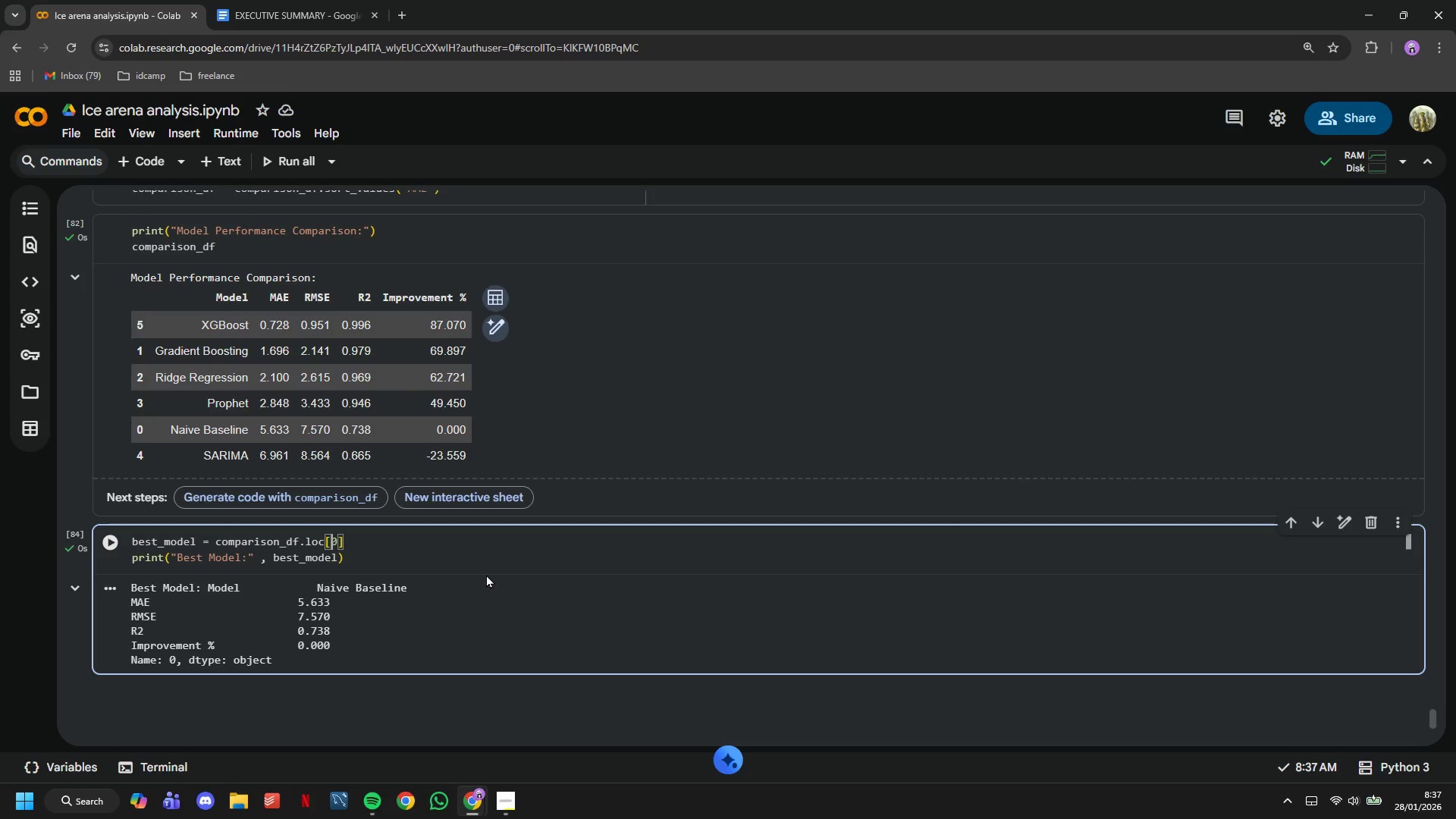 
hold_key(key=ArrowLeft, duration=0.53)
 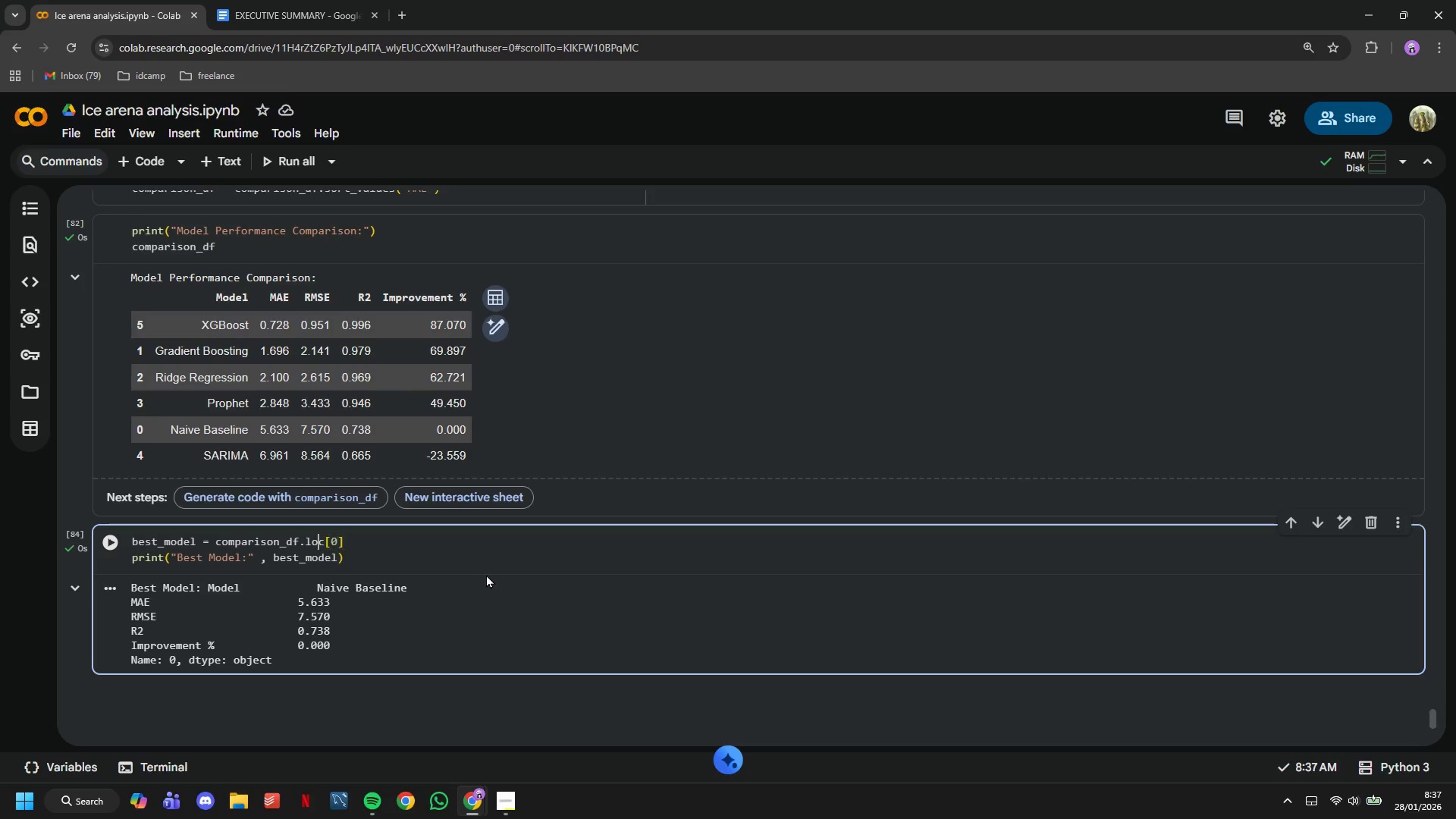 
key(ArrowLeft)
 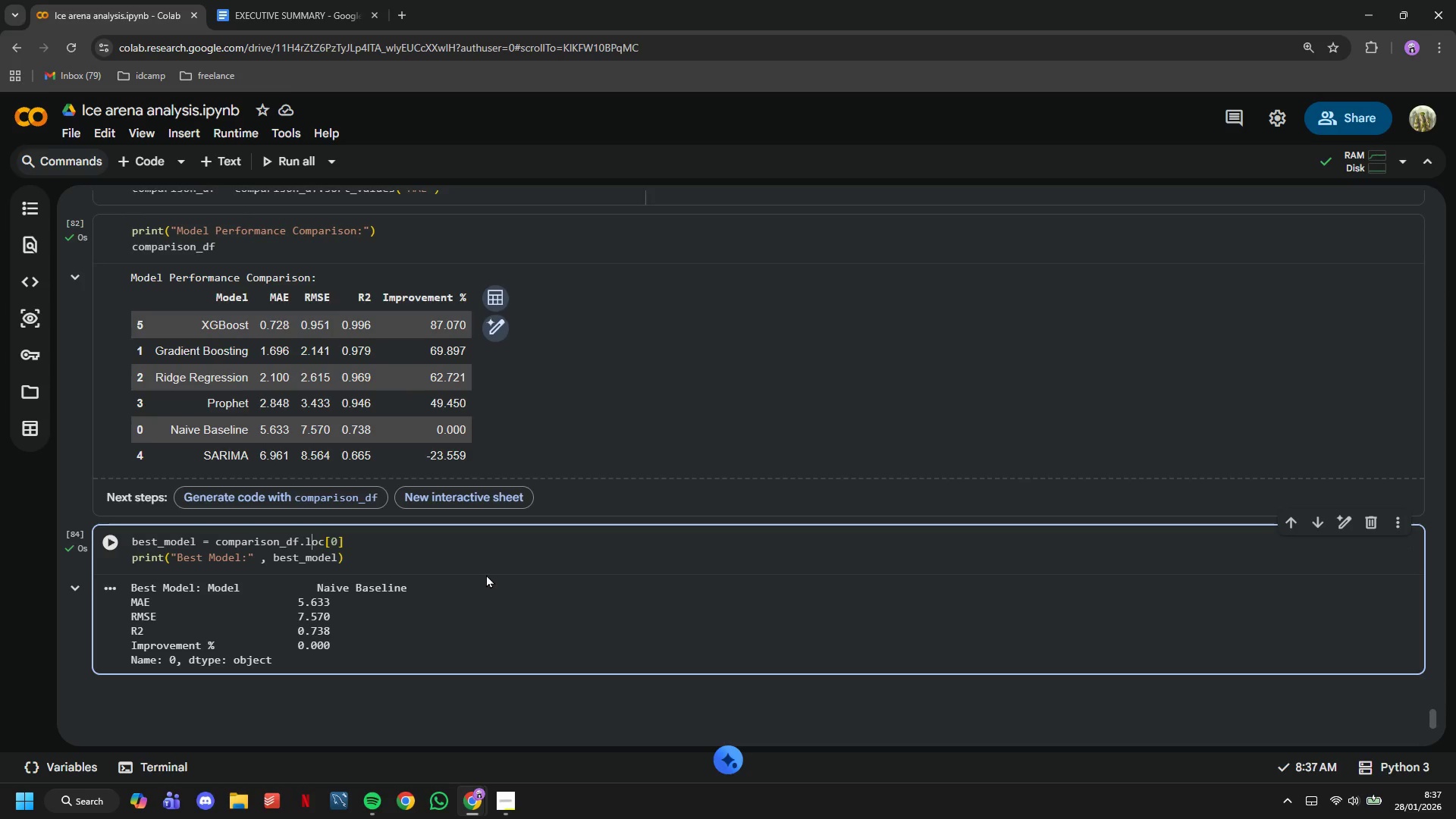 
key(ArrowLeft)
 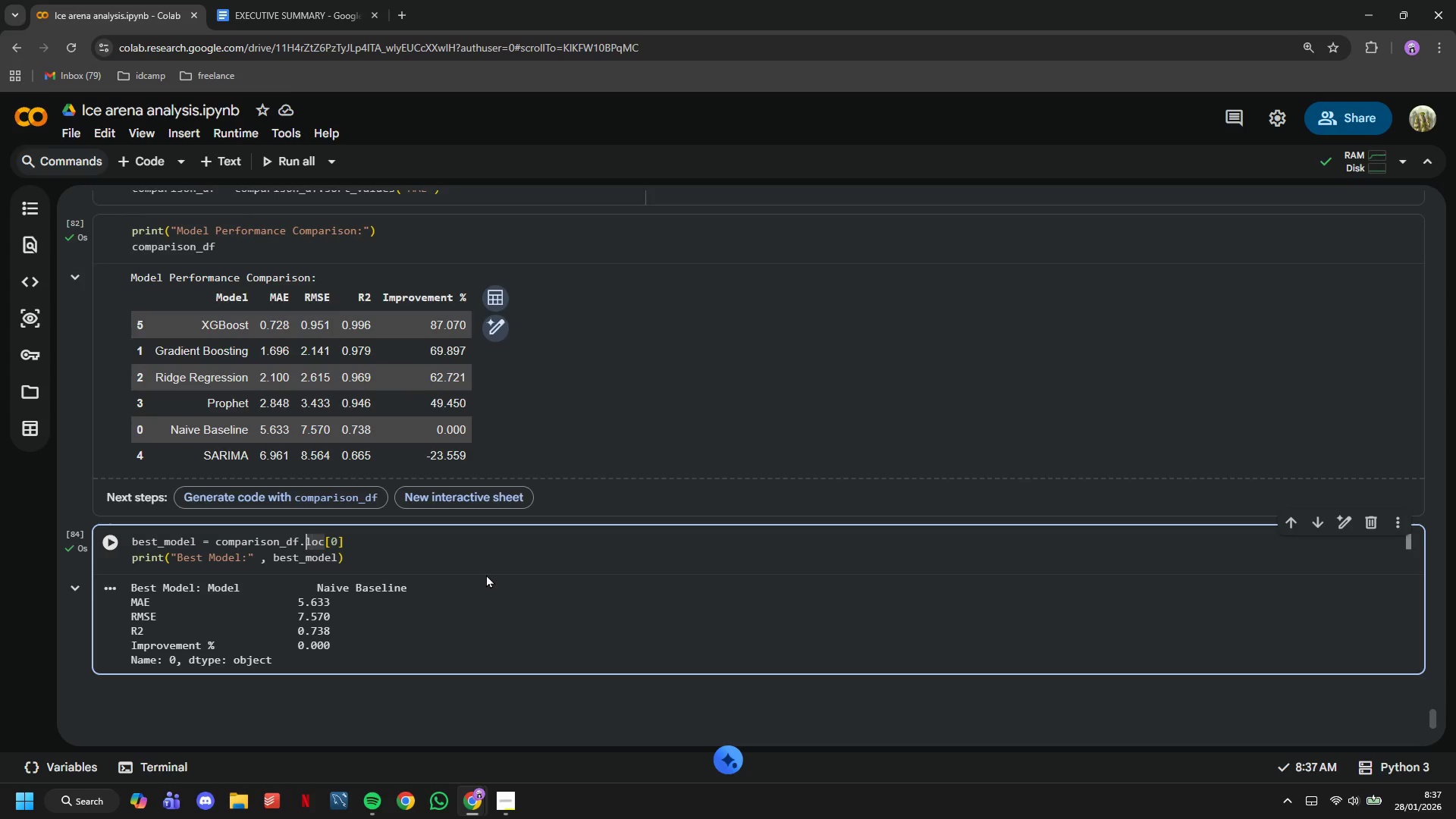 
key(ArrowLeft)
 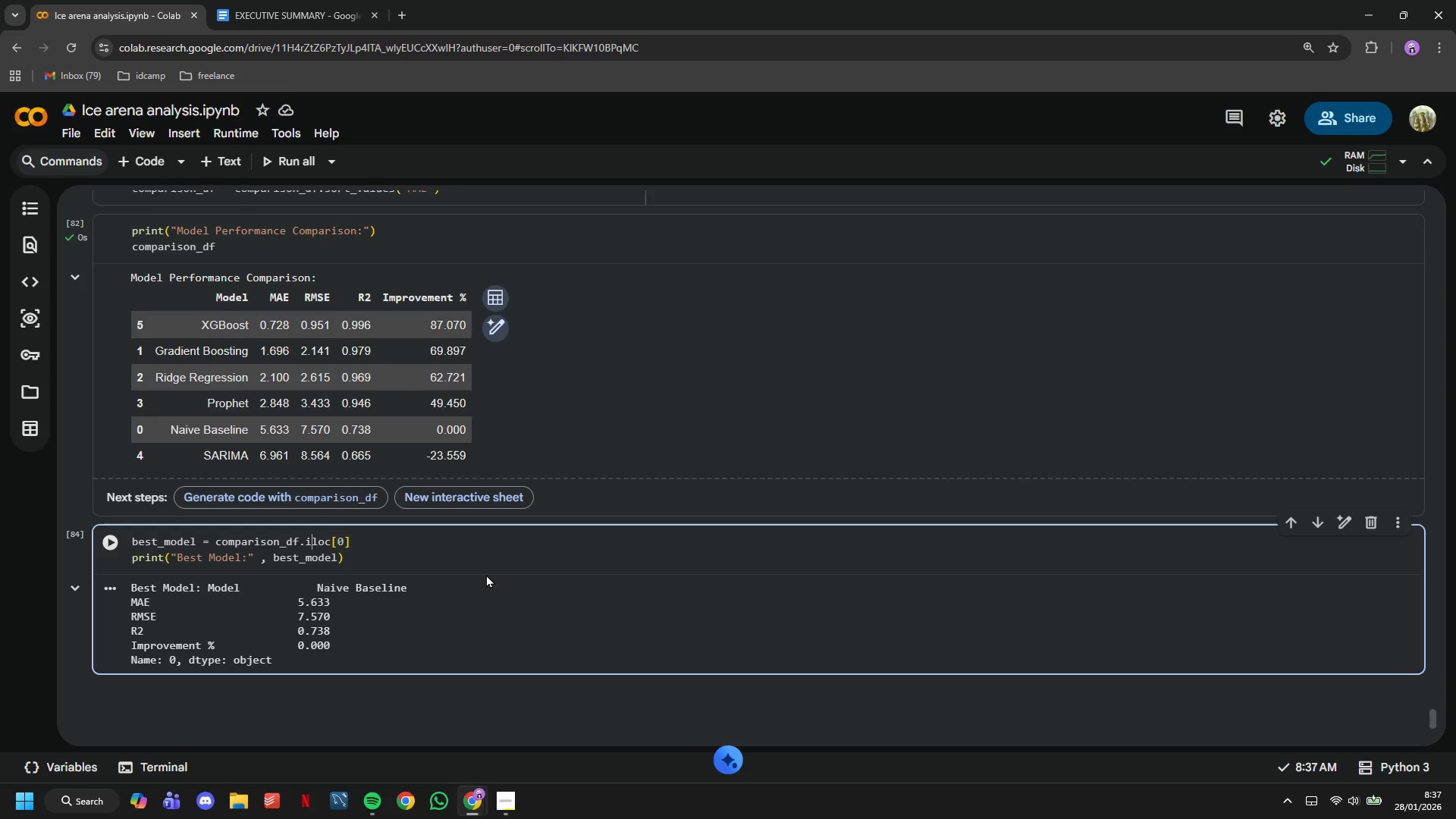 
key(I)
 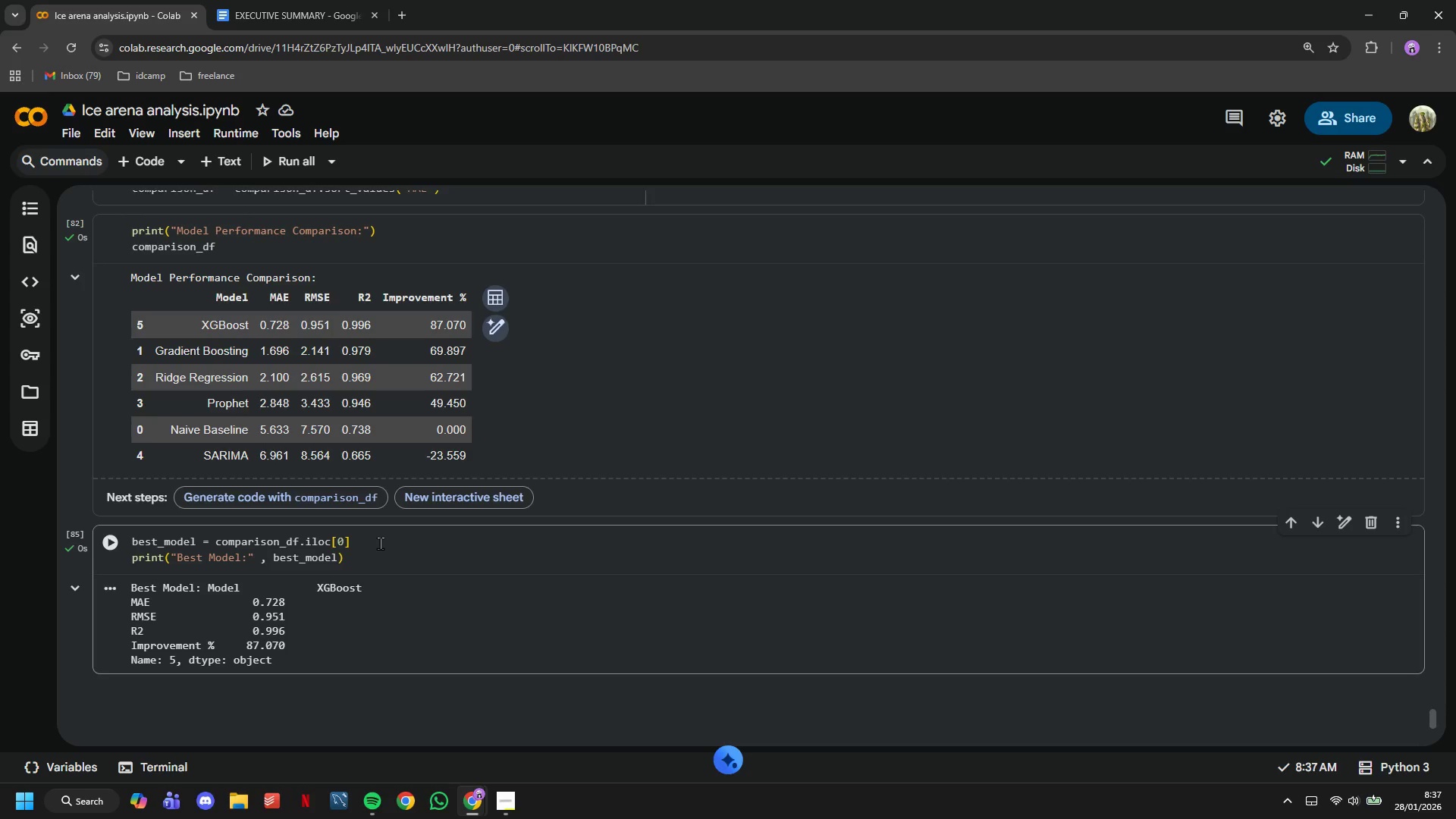 
wait(46.14)
 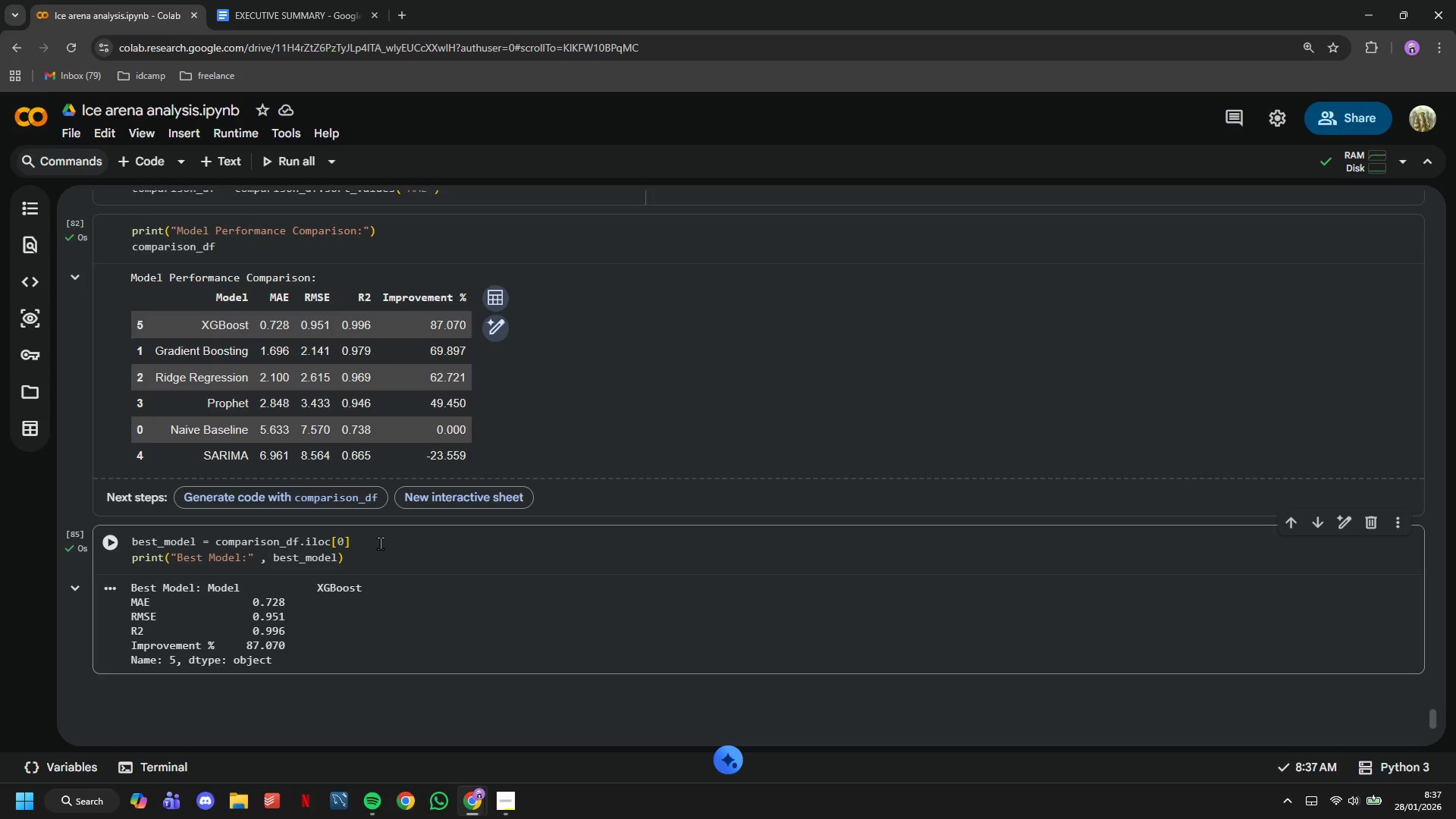 
left_click([515, 797])